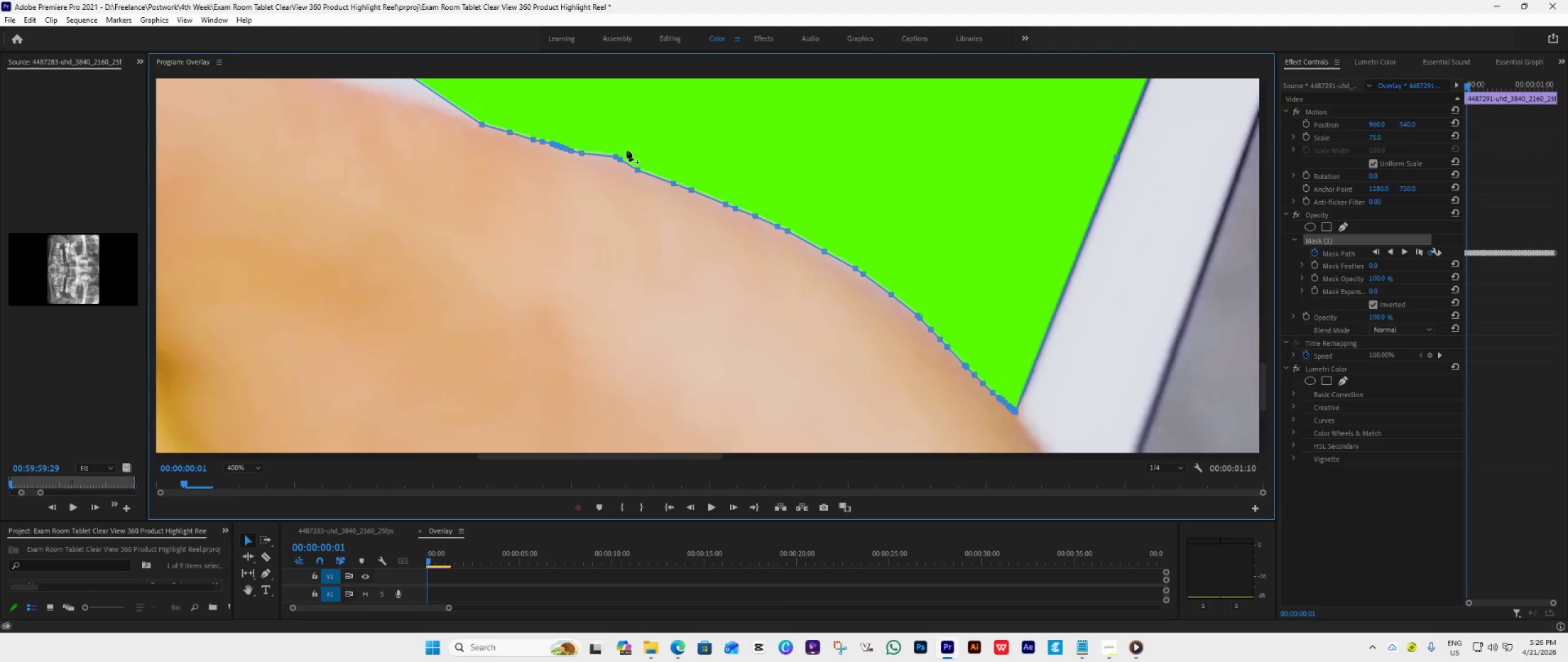 
key(Control+Z)
 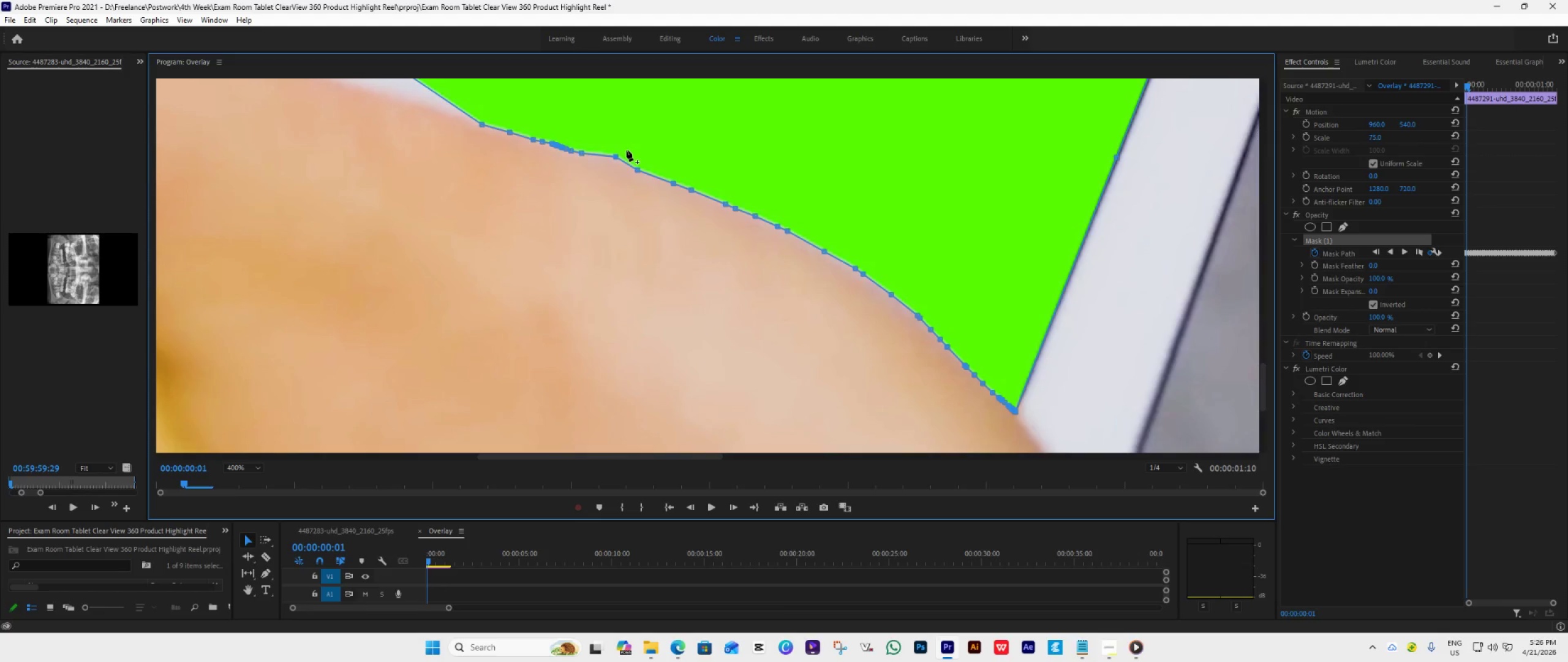 
key(Control+Z)
 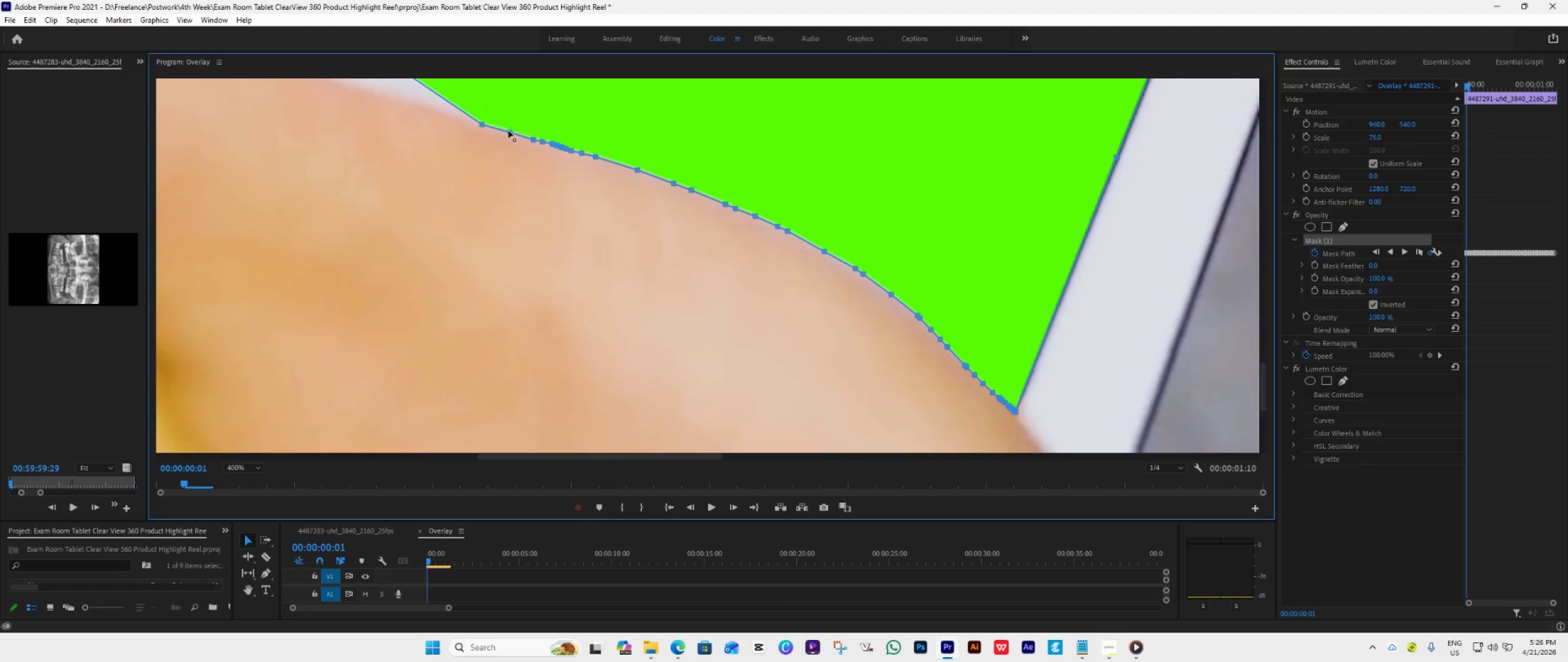 
left_click_drag(start_coordinate=[512, 132], to_coordinate=[501, 127])
 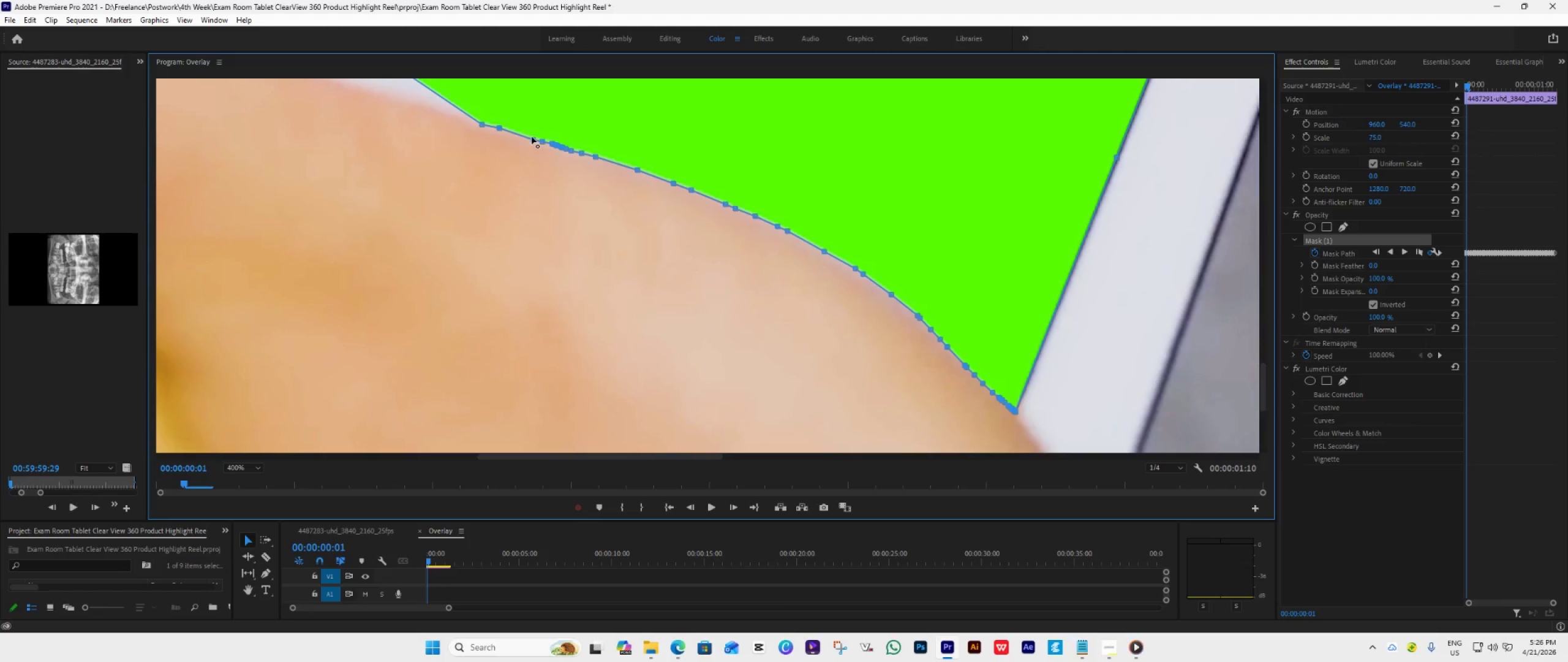 
left_click_drag(start_coordinate=[532, 137], to_coordinate=[511, 128])
 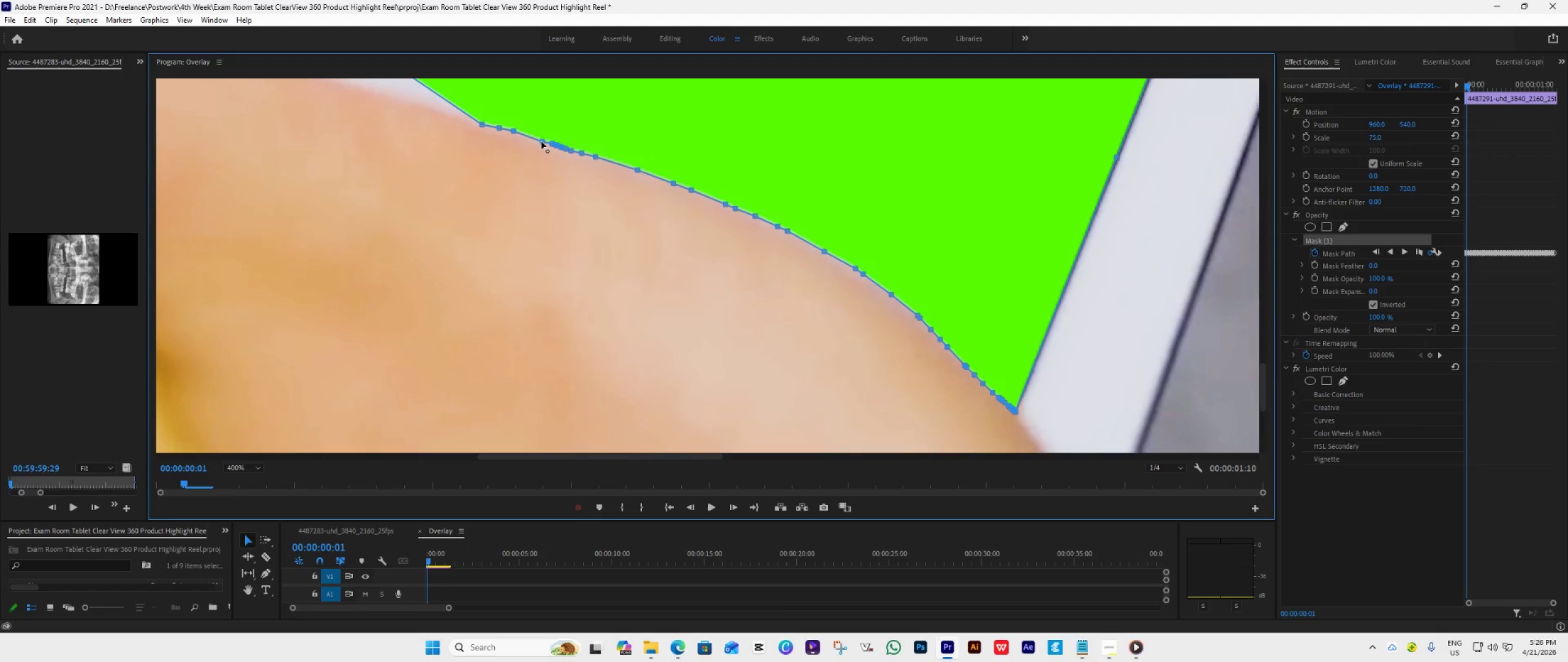 
left_click_drag(start_coordinate=[541, 142], to_coordinate=[526, 134])
 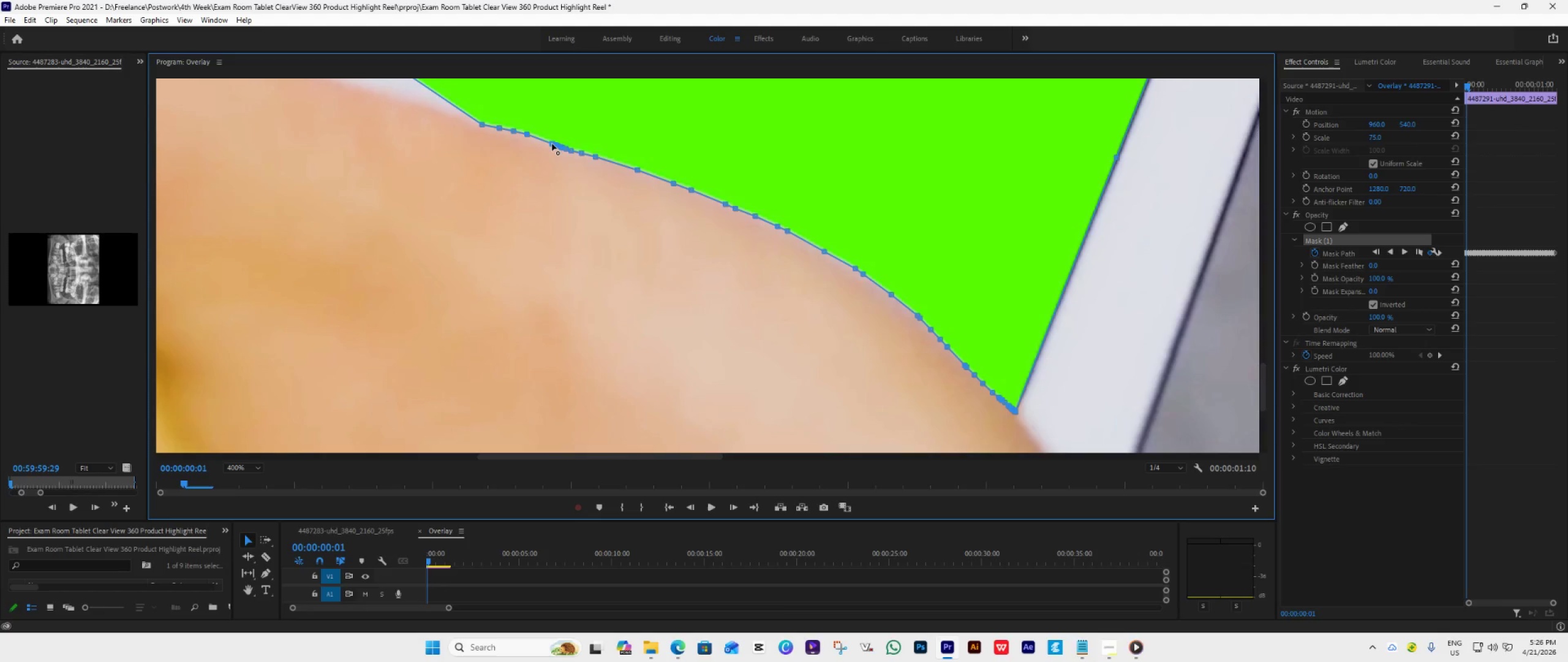 
left_click_drag(start_coordinate=[552, 143], to_coordinate=[678, 132])
 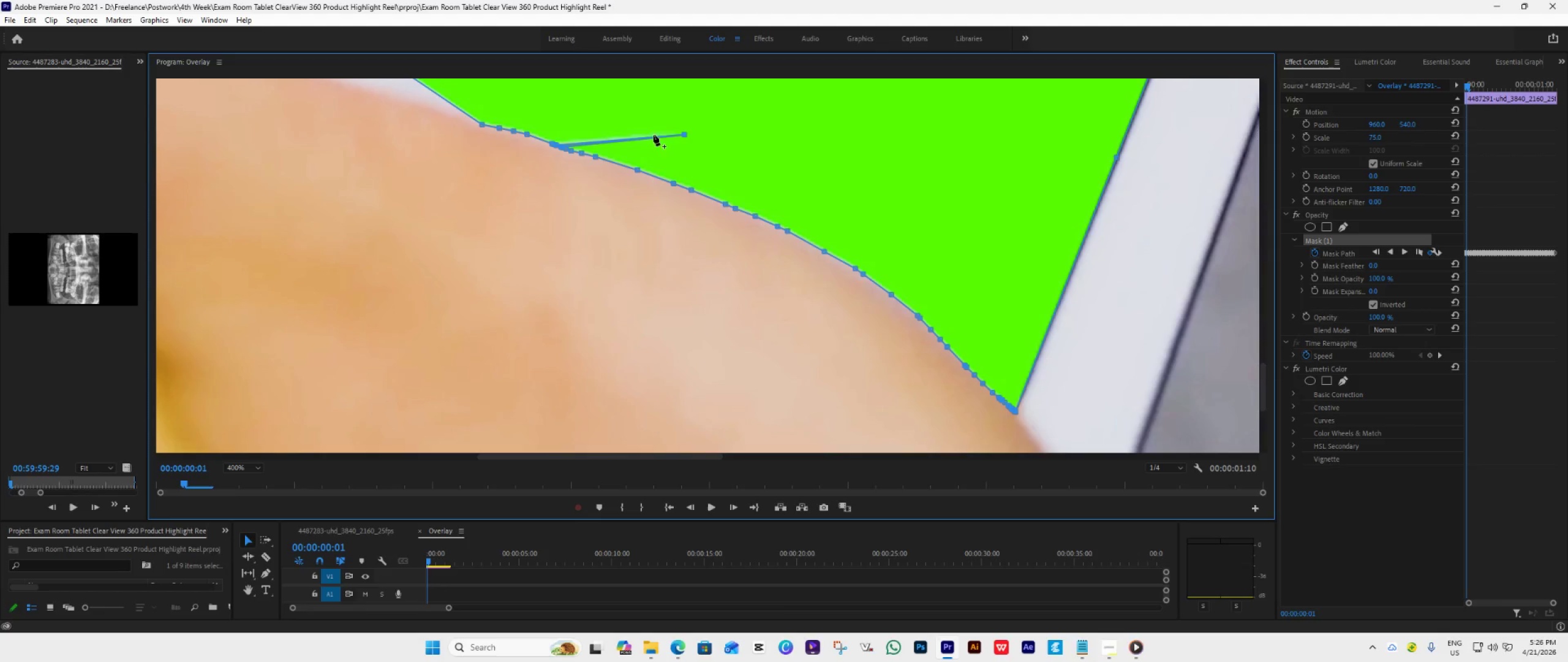 
left_click([678, 132])
 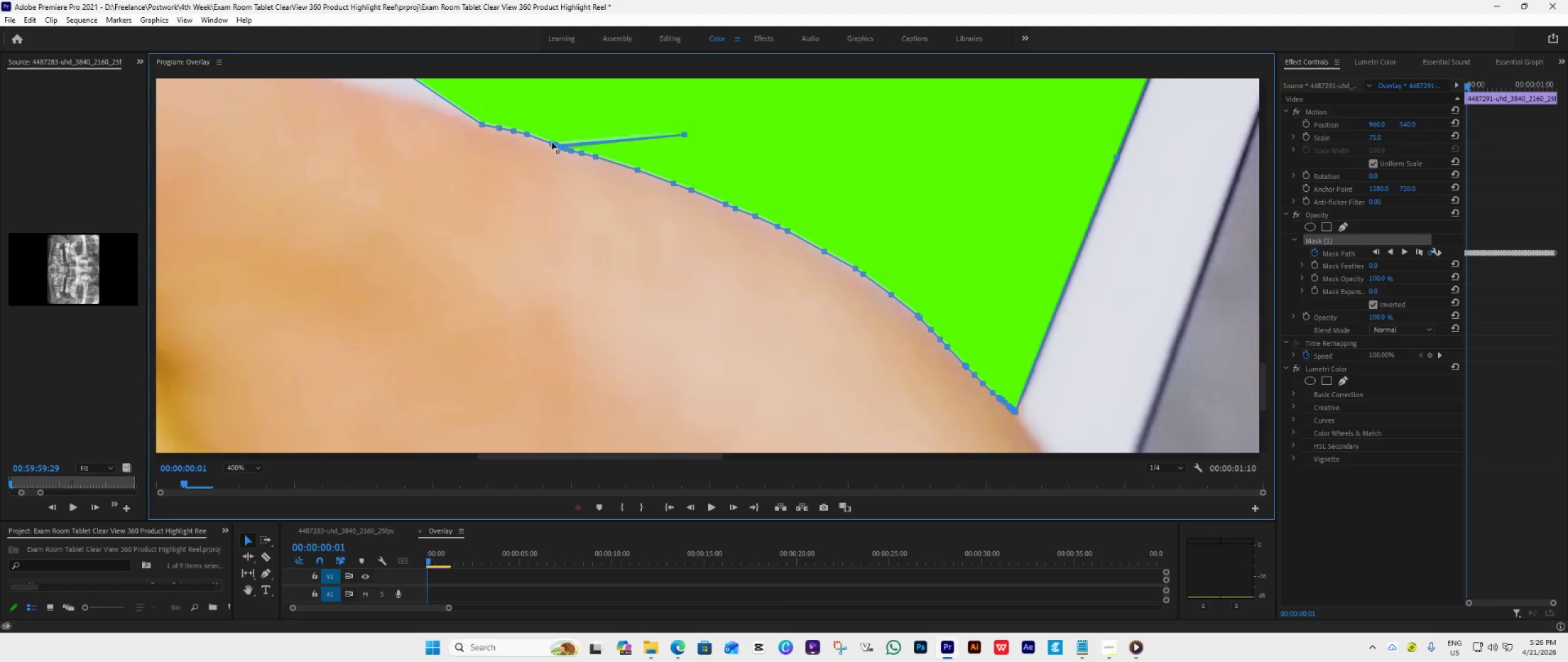 
left_click_drag(start_coordinate=[552, 142], to_coordinate=[624, 114])
 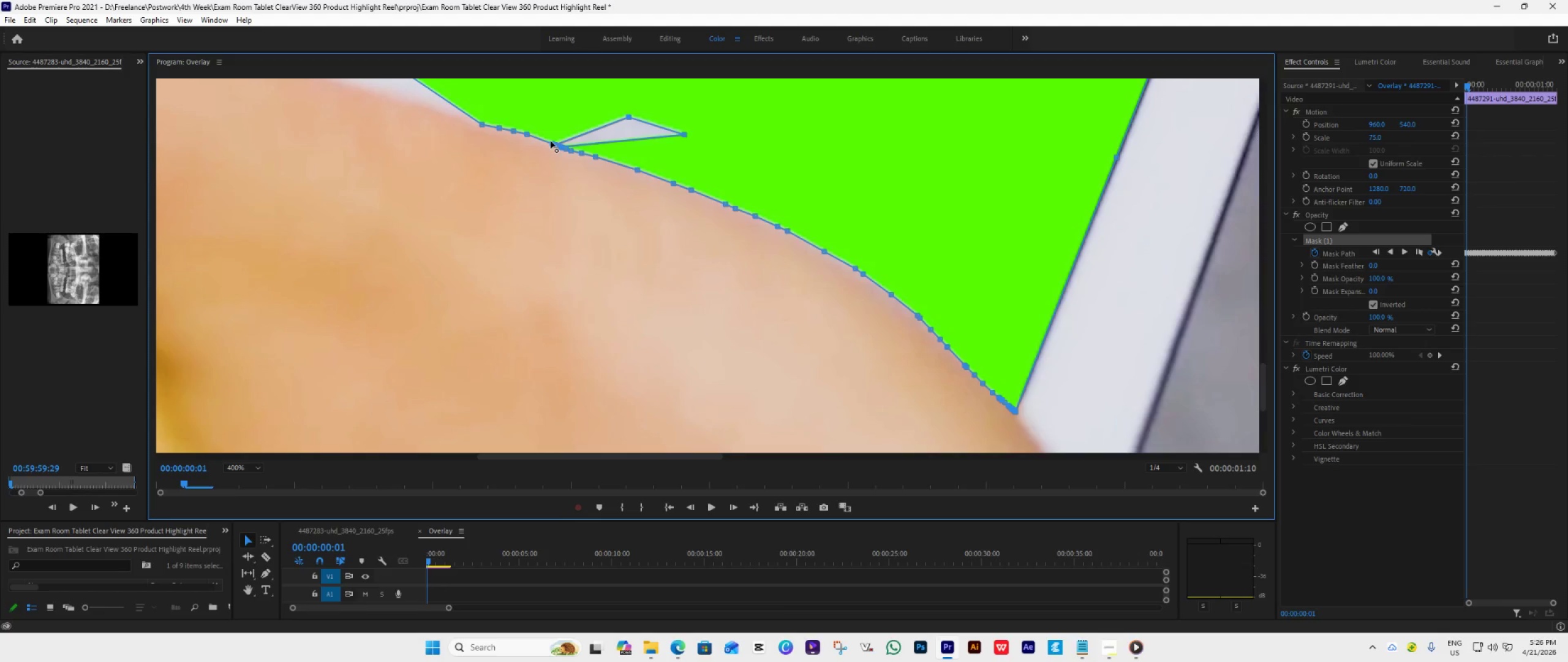 
left_click_drag(start_coordinate=[551, 141], to_coordinate=[579, 105])
 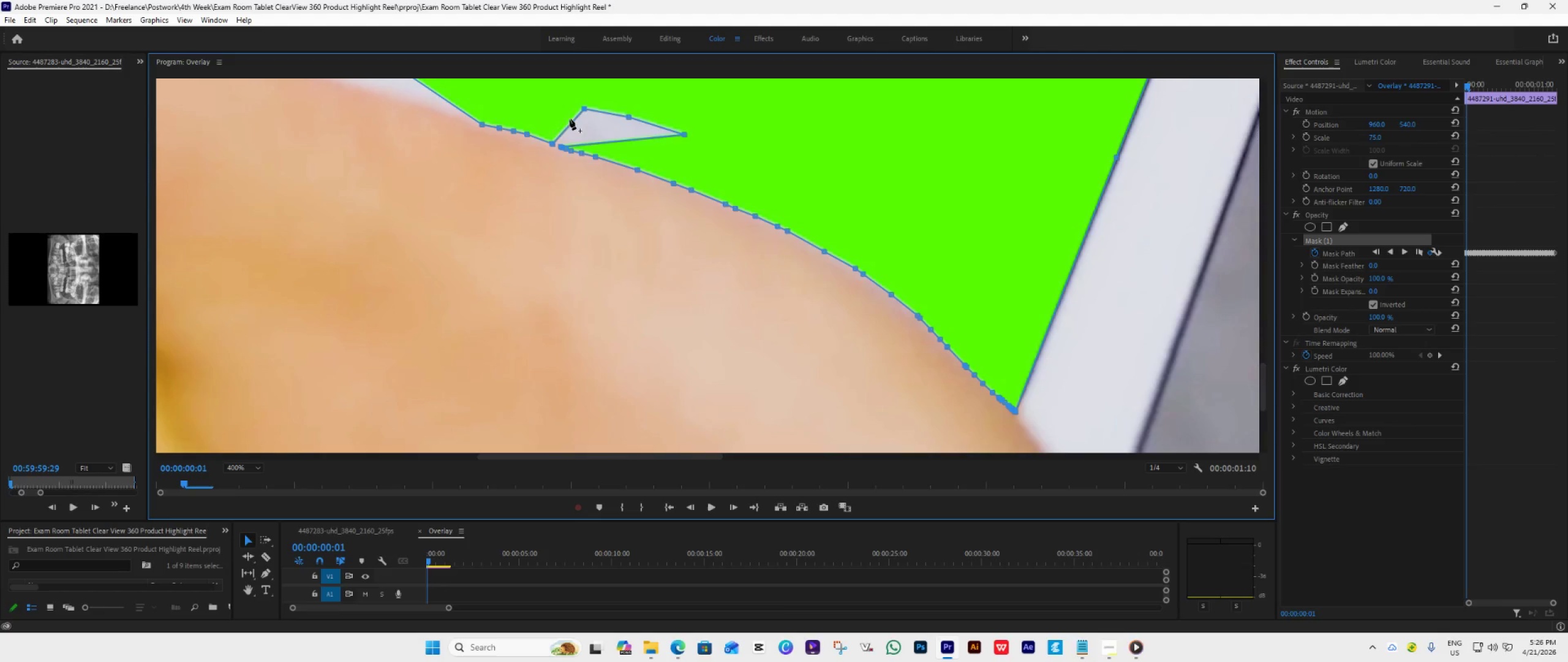 
left_click([579, 105])
 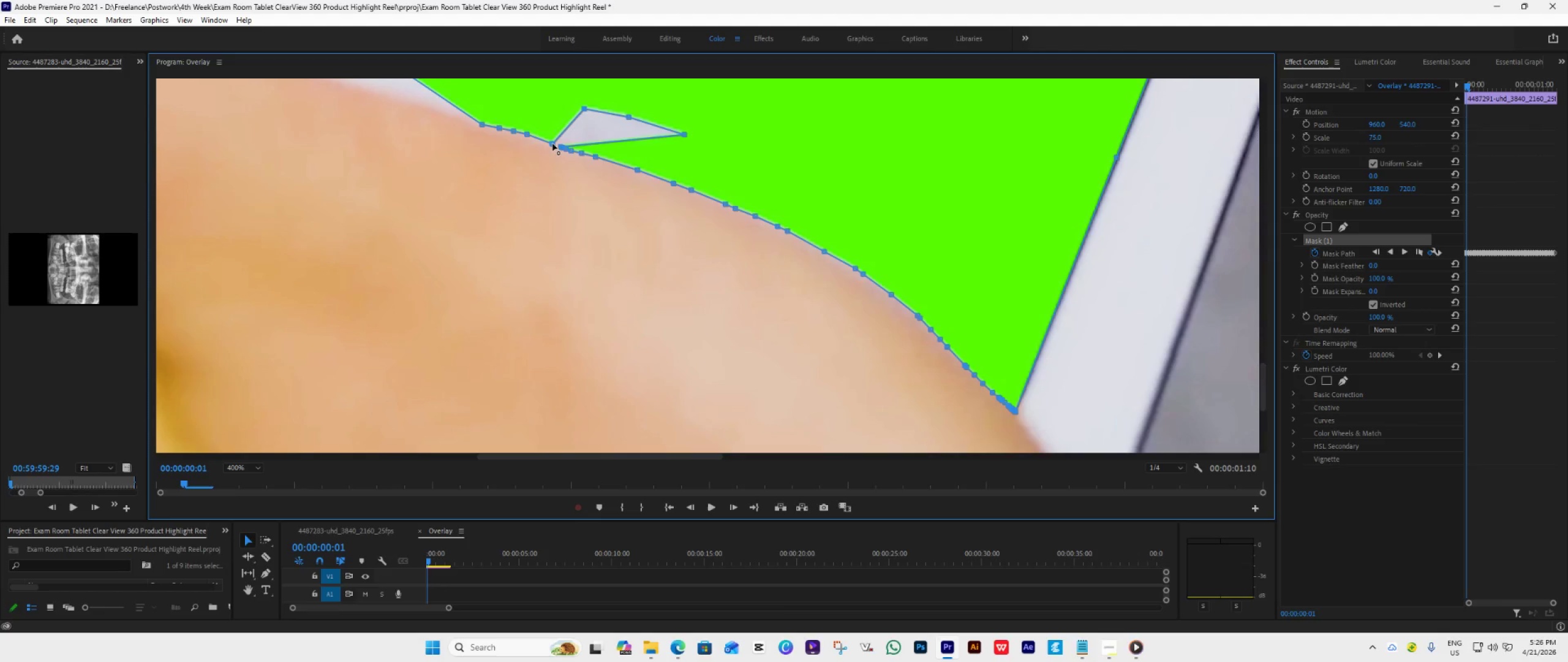 
left_click_drag(start_coordinate=[552, 143], to_coordinate=[590, 102])
 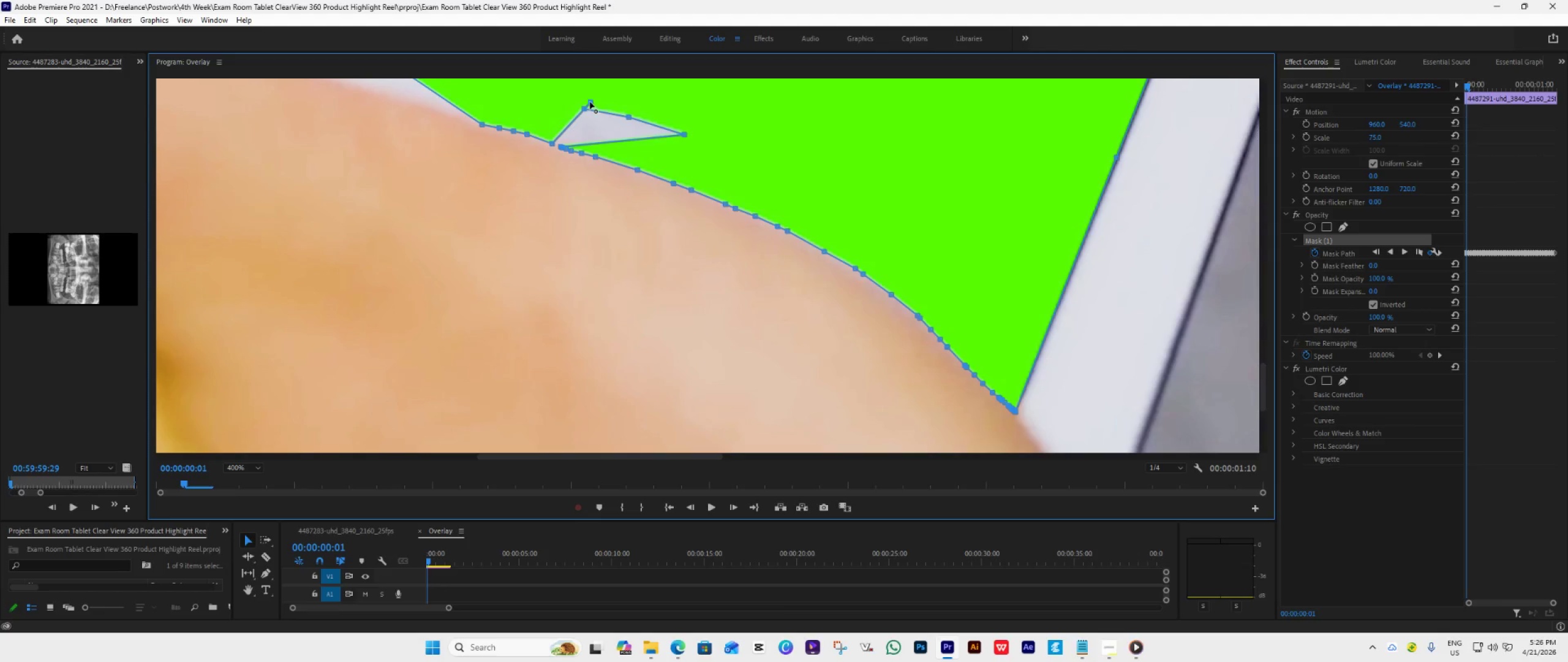 
double_click([590, 102])
 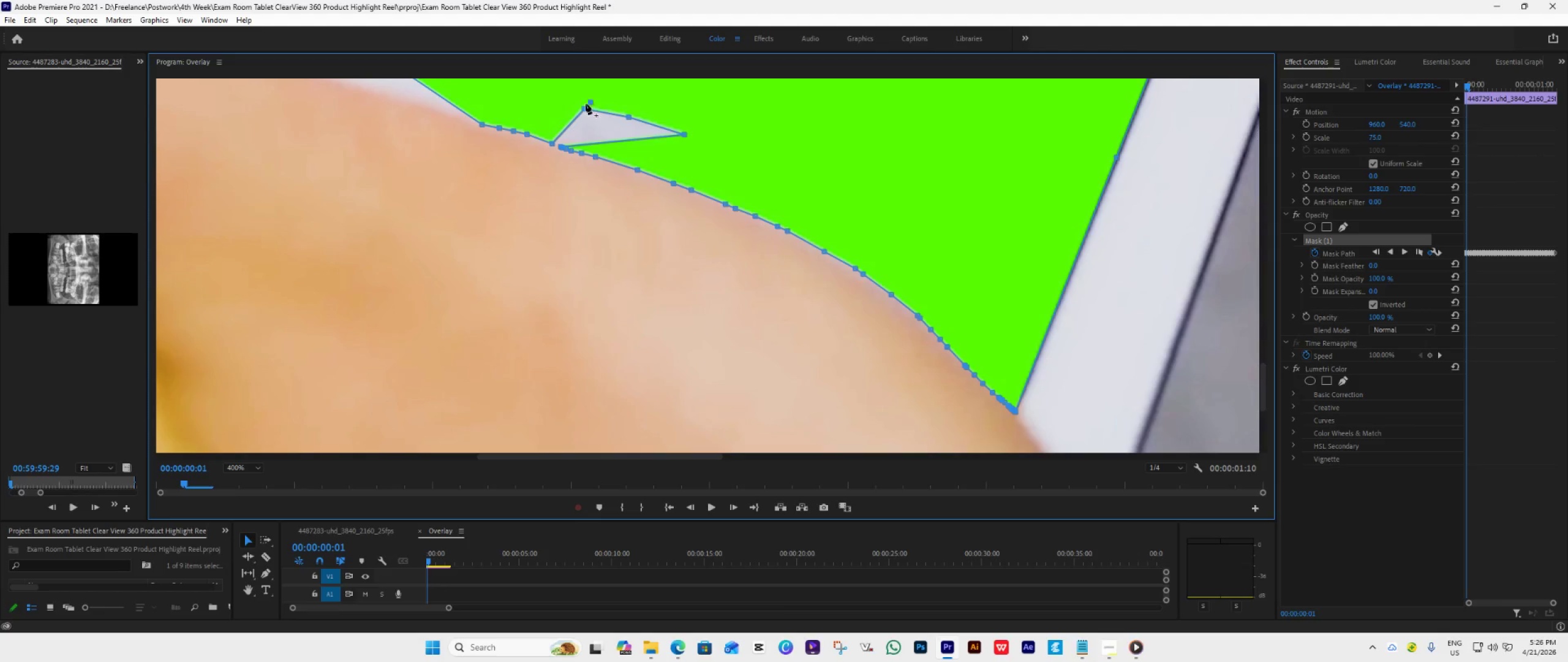 
triple_click([590, 102])
 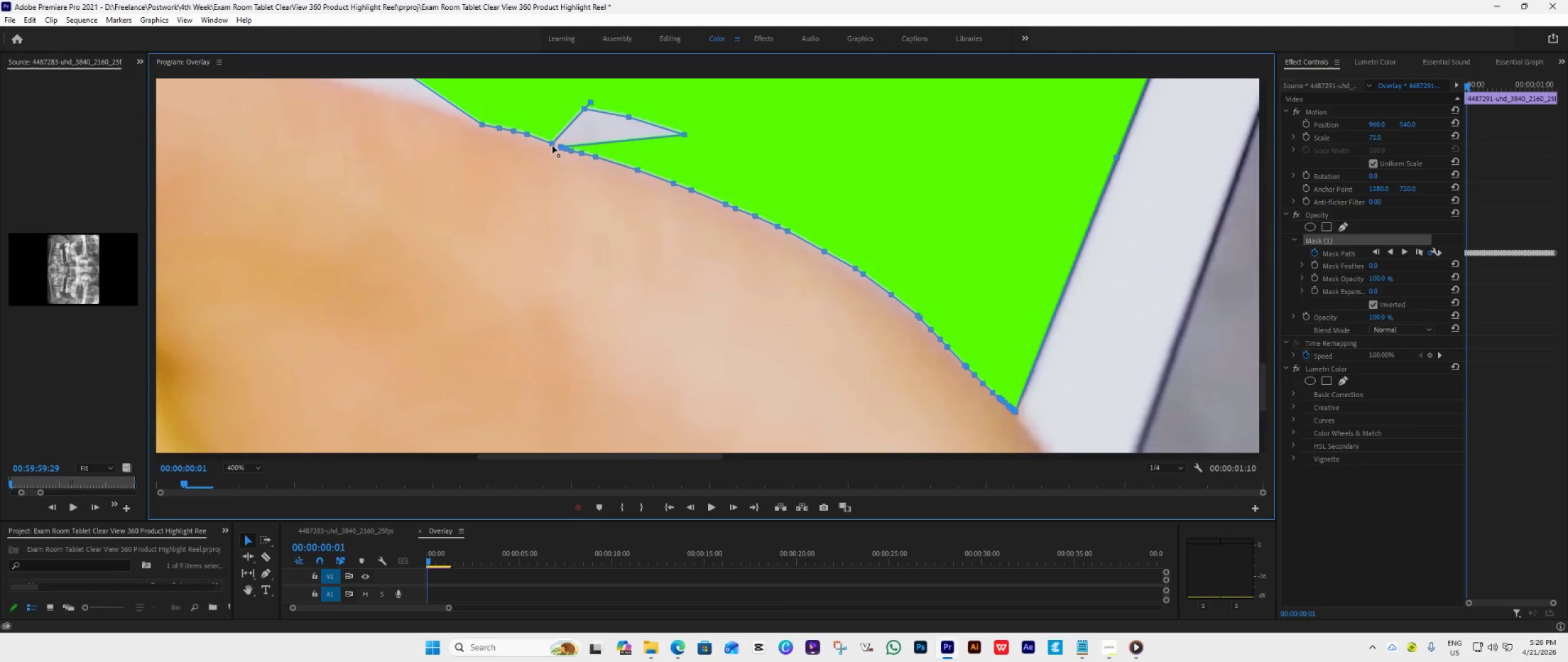 
left_click_drag(start_coordinate=[552, 146], to_coordinate=[576, 125])
 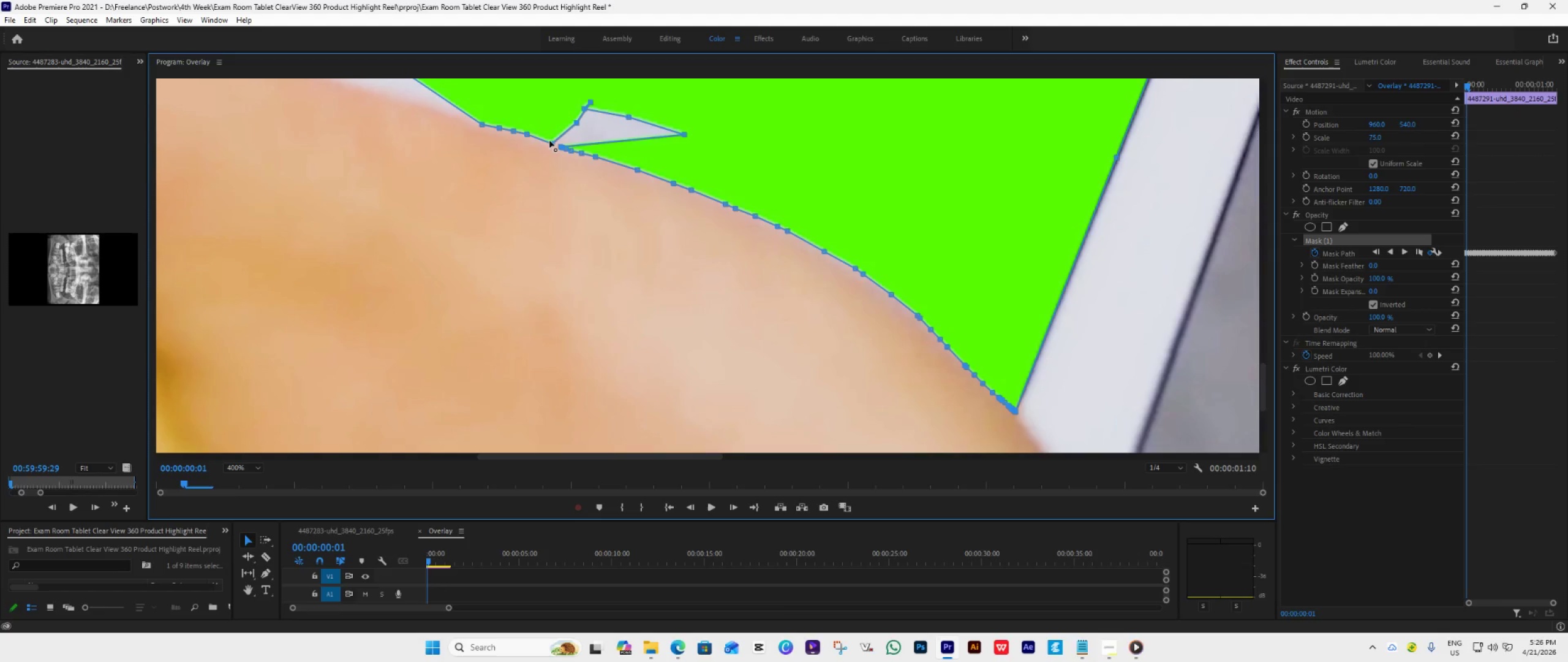 
left_click_drag(start_coordinate=[551, 141], to_coordinate=[537, 134])
 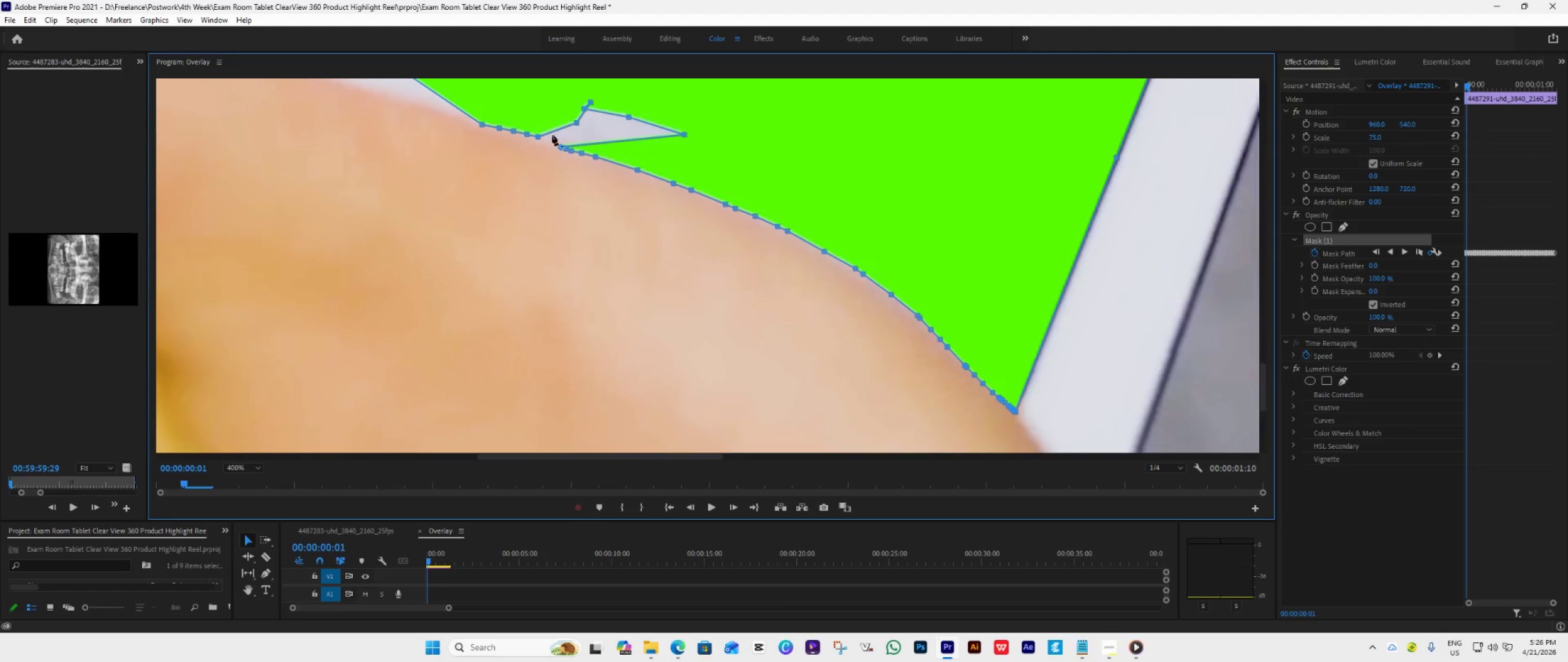 
left_click([537, 134])
 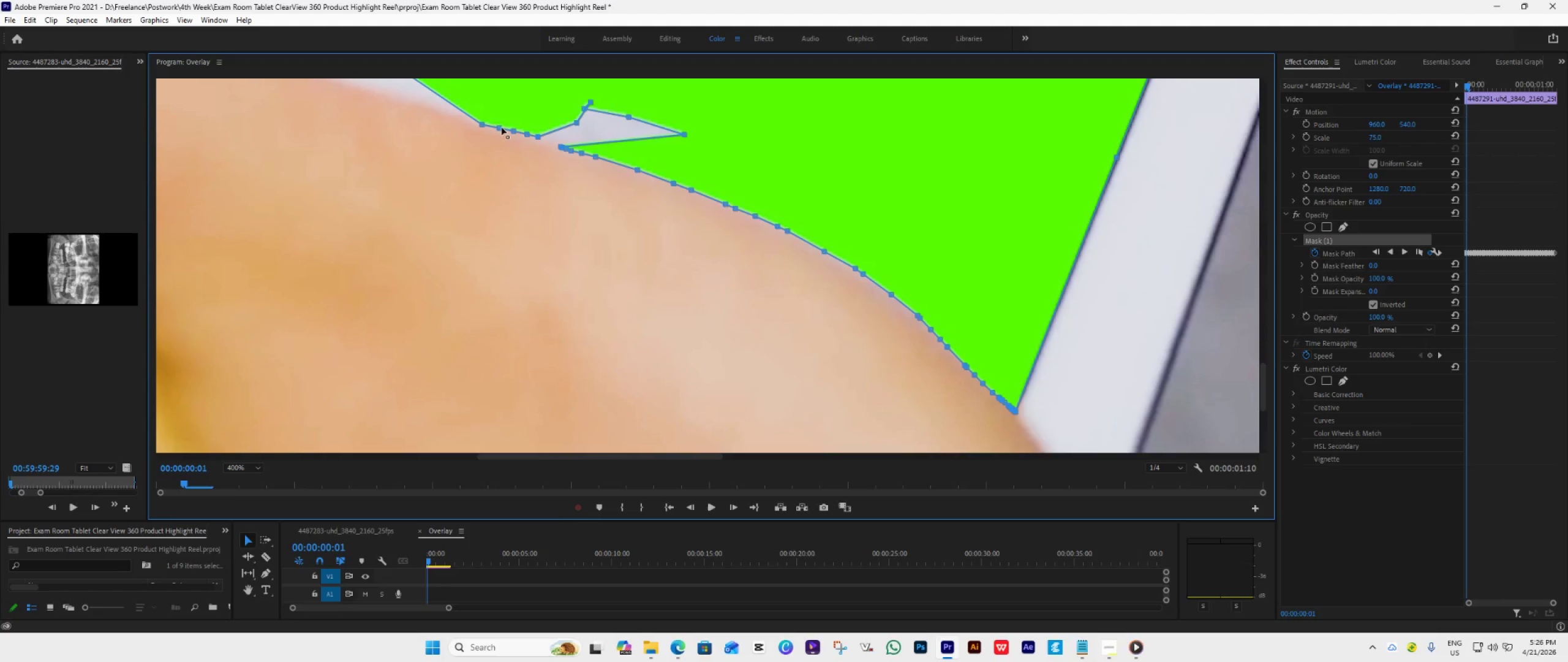 
left_click_drag(start_coordinate=[499, 126], to_coordinate=[496, 124])
 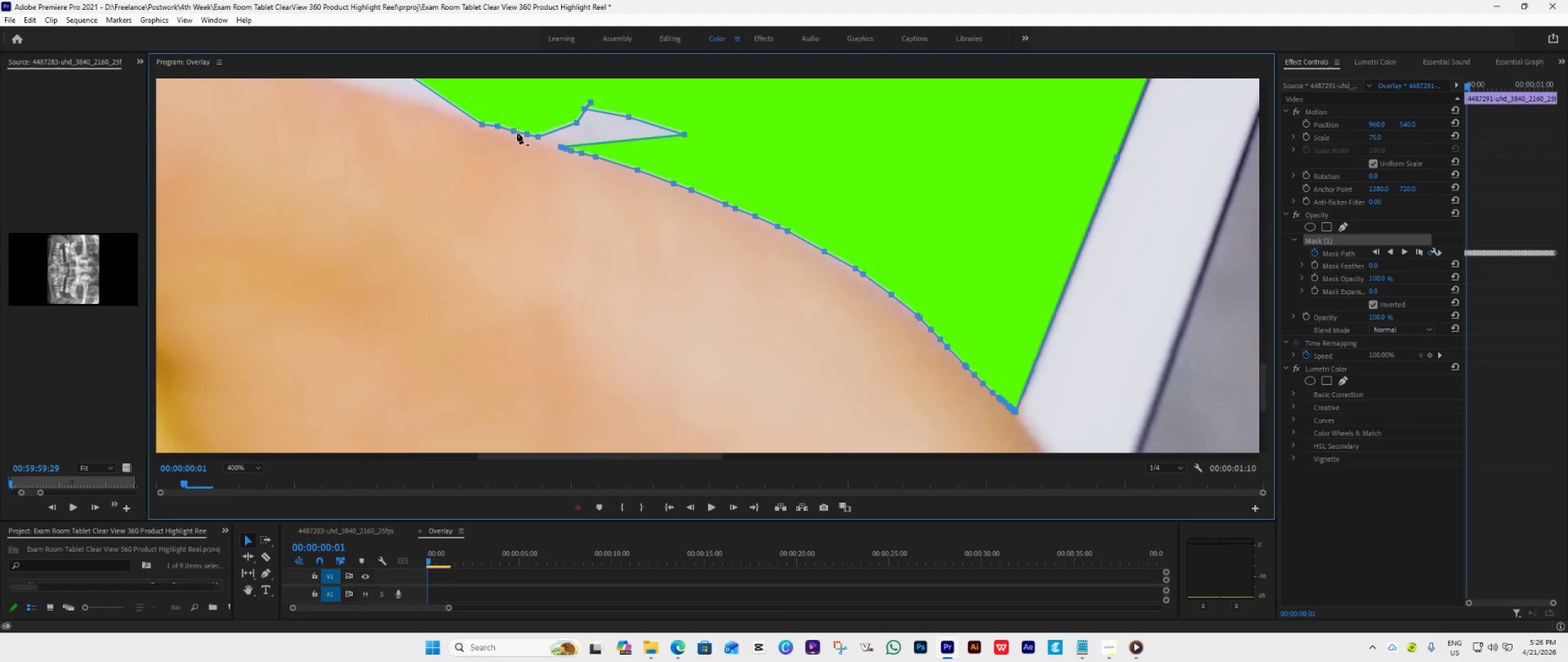 
left_click_drag(start_coordinate=[514, 130], to_coordinate=[510, 127])
 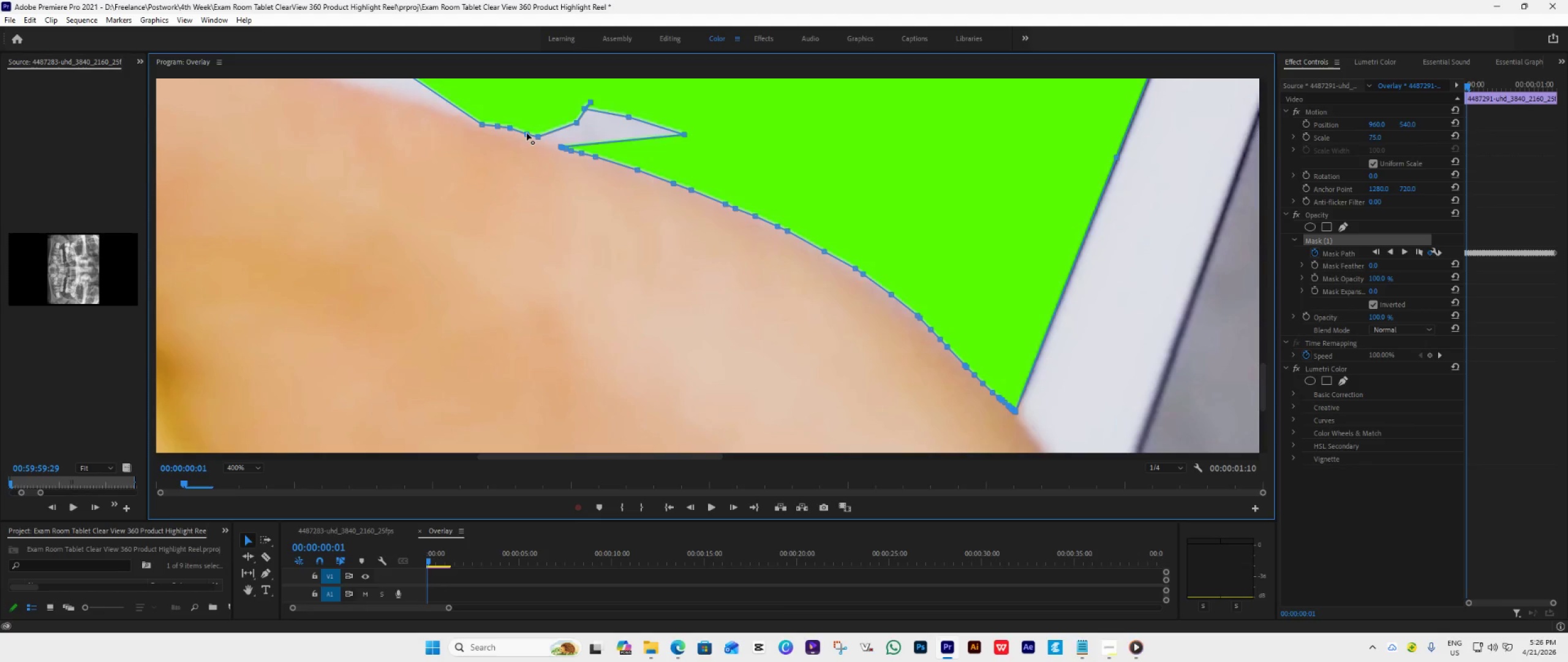 
left_click_drag(start_coordinate=[527, 133], to_coordinate=[520, 130])
 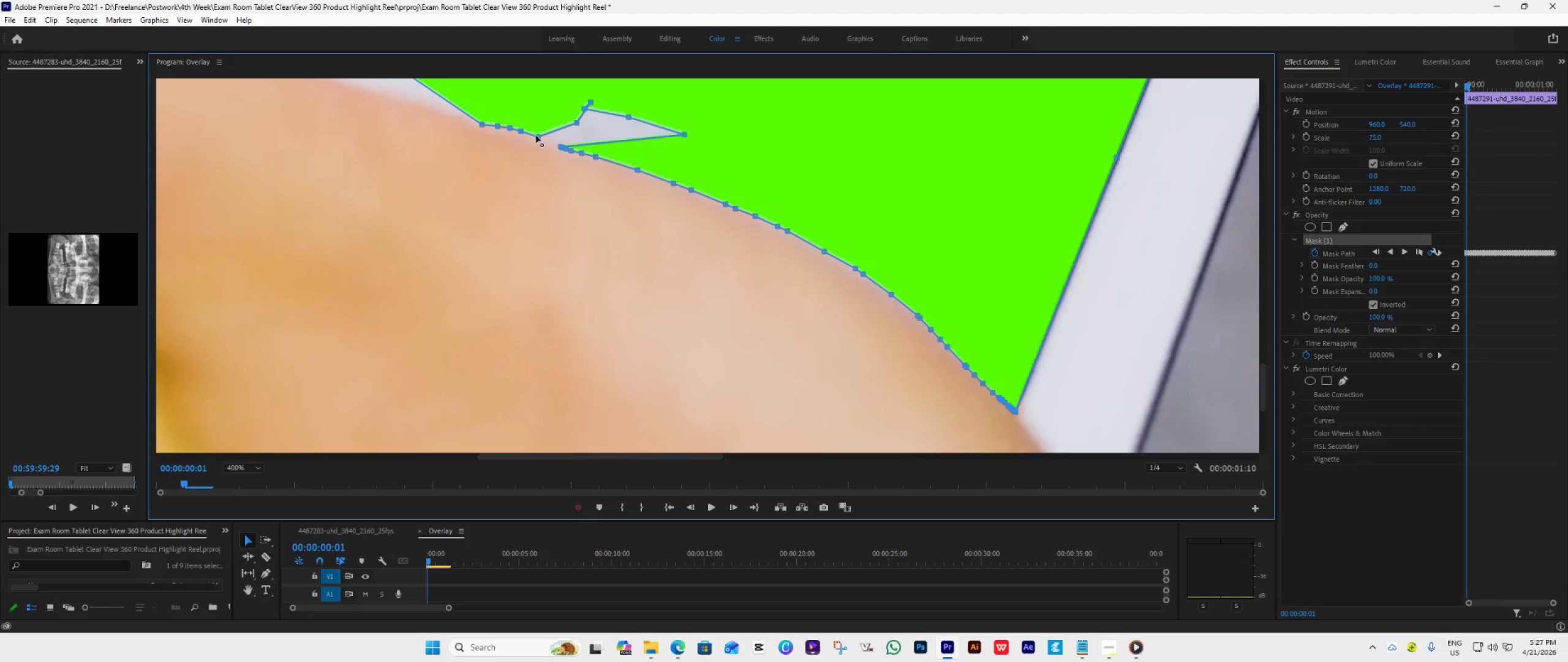 
left_click_drag(start_coordinate=[536, 135], to_coordinate=[529, 134])
 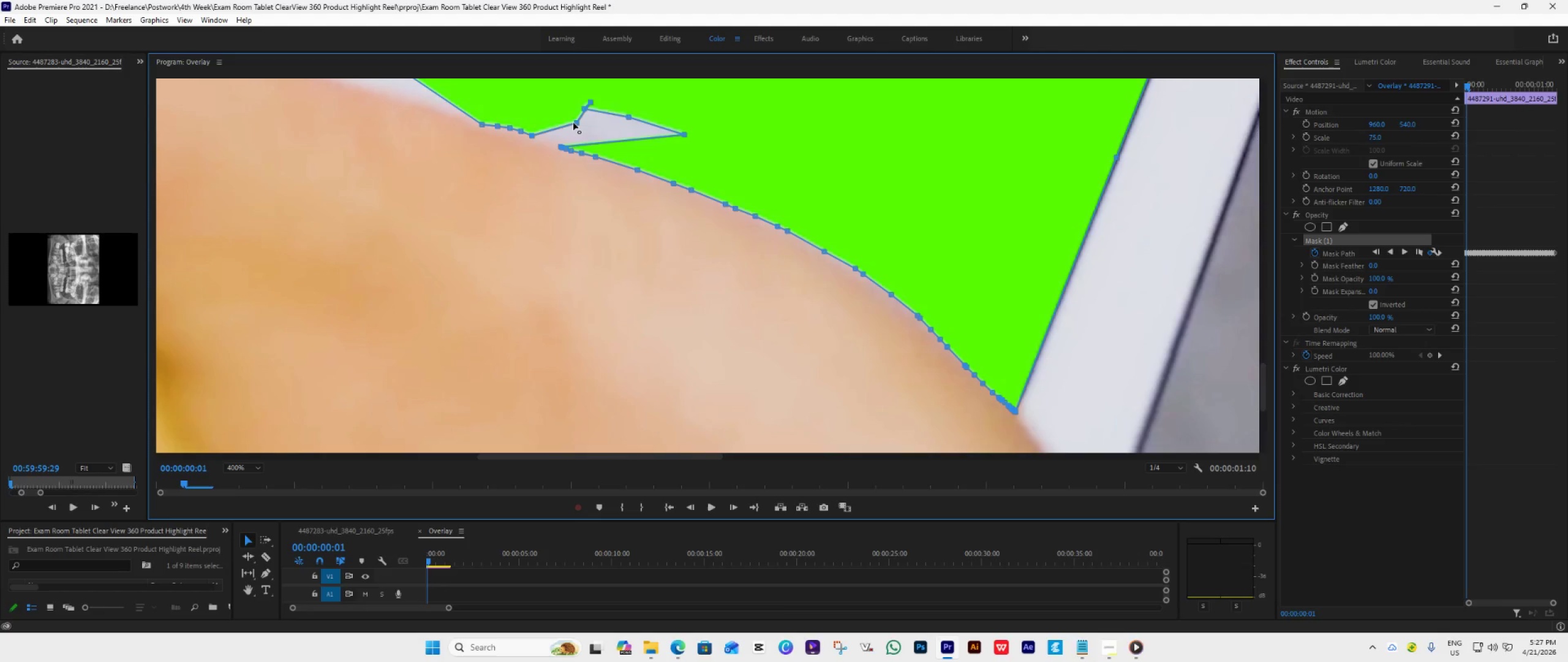 
left_click_drag(start_coordinate=[573, 123], to_coordinate=[537, 139])
 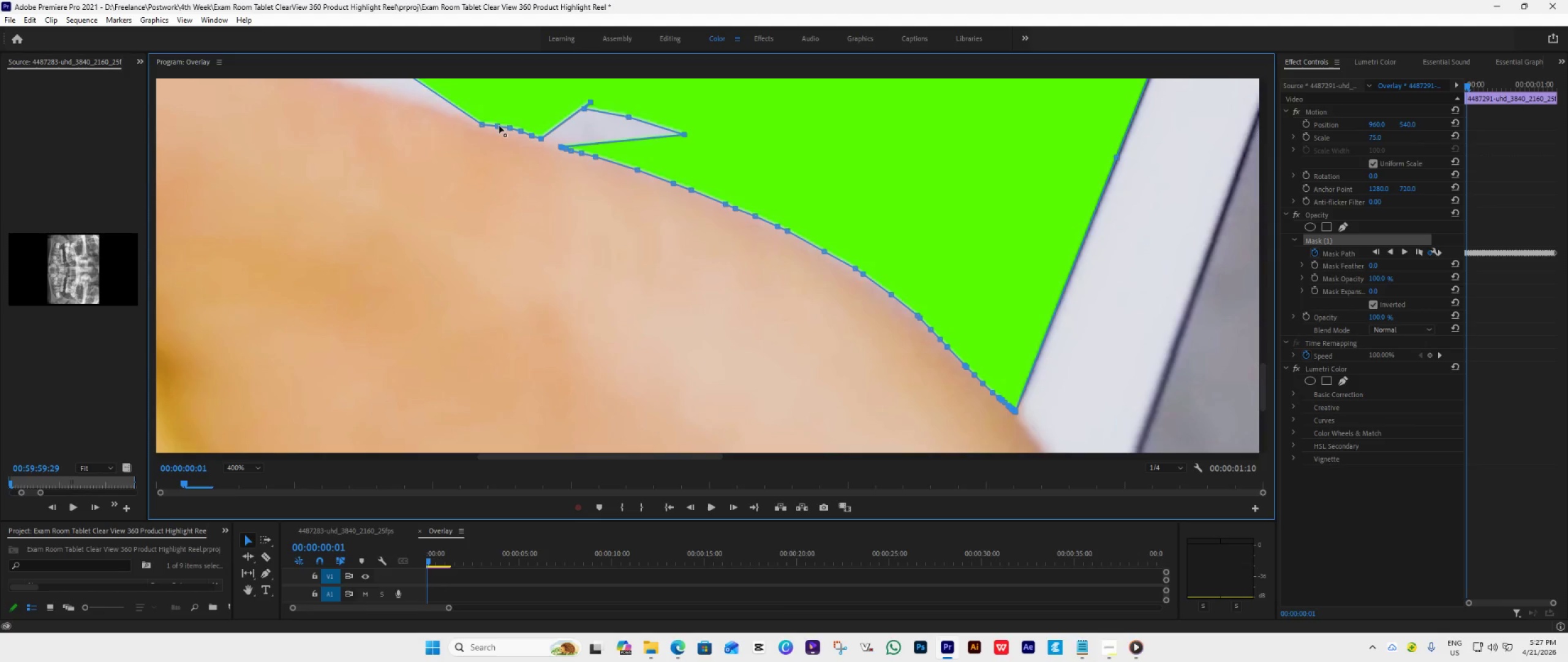 
left_click_drag(start_coordinate=[497, 126], to_coordinate=[490, 124])
 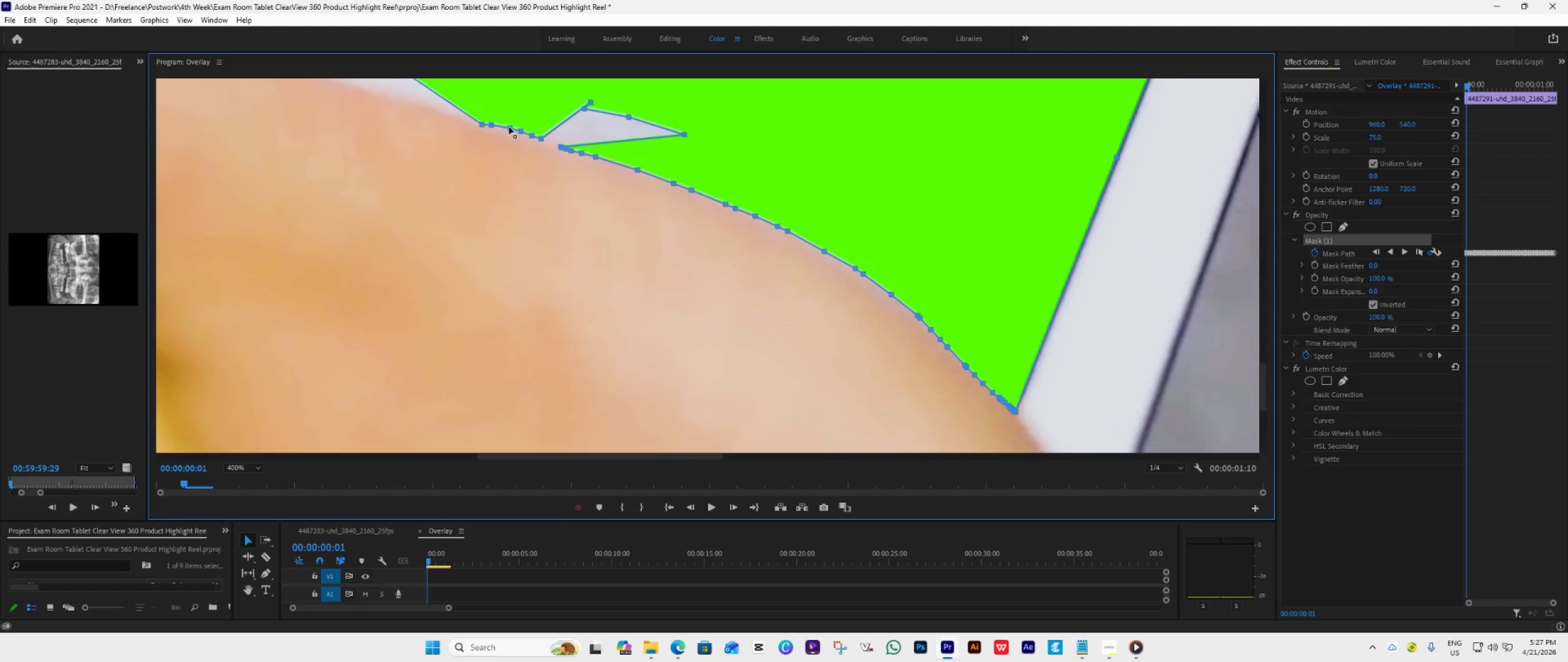 
left_click_drag(start_coordinate=[509, 127], to_coordinate=[499, 125])
 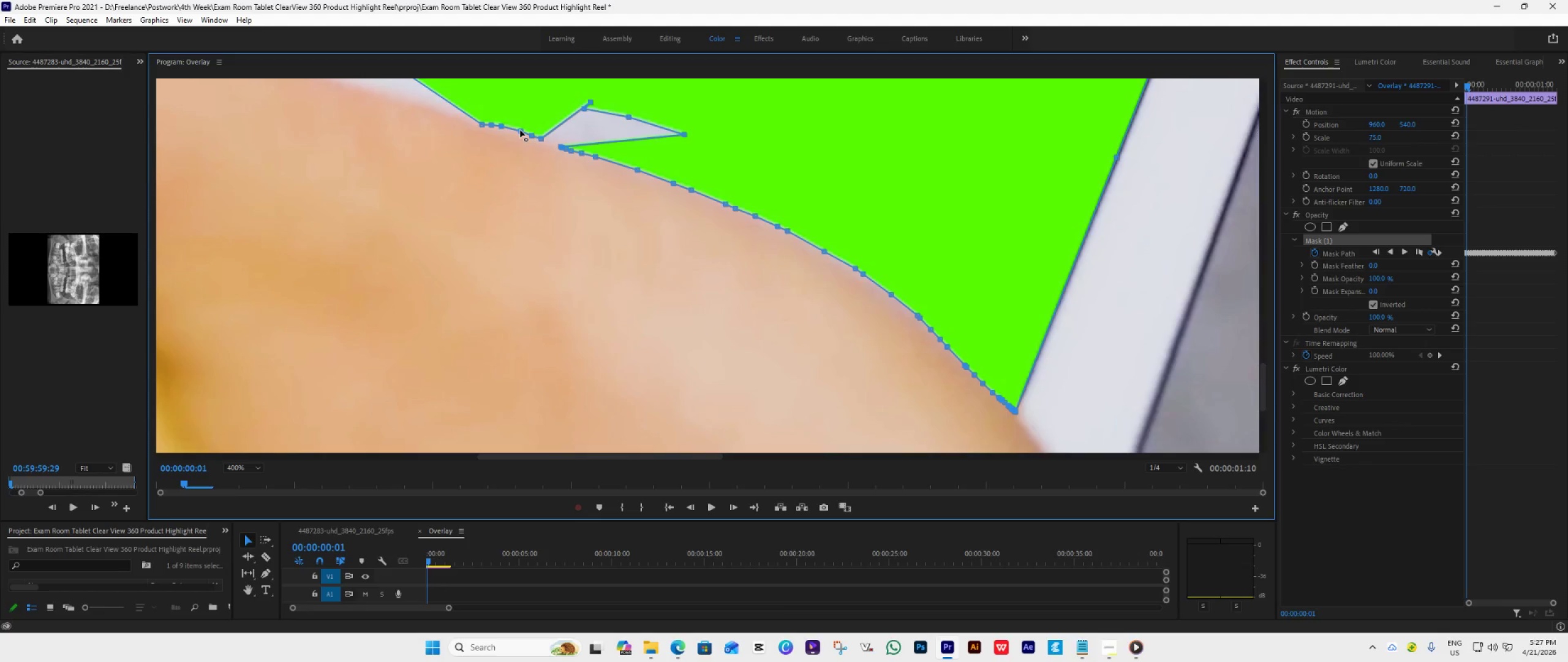 
left_click_drag(start_coordinate=[520, 130], to_coordinate=[510, 126])
 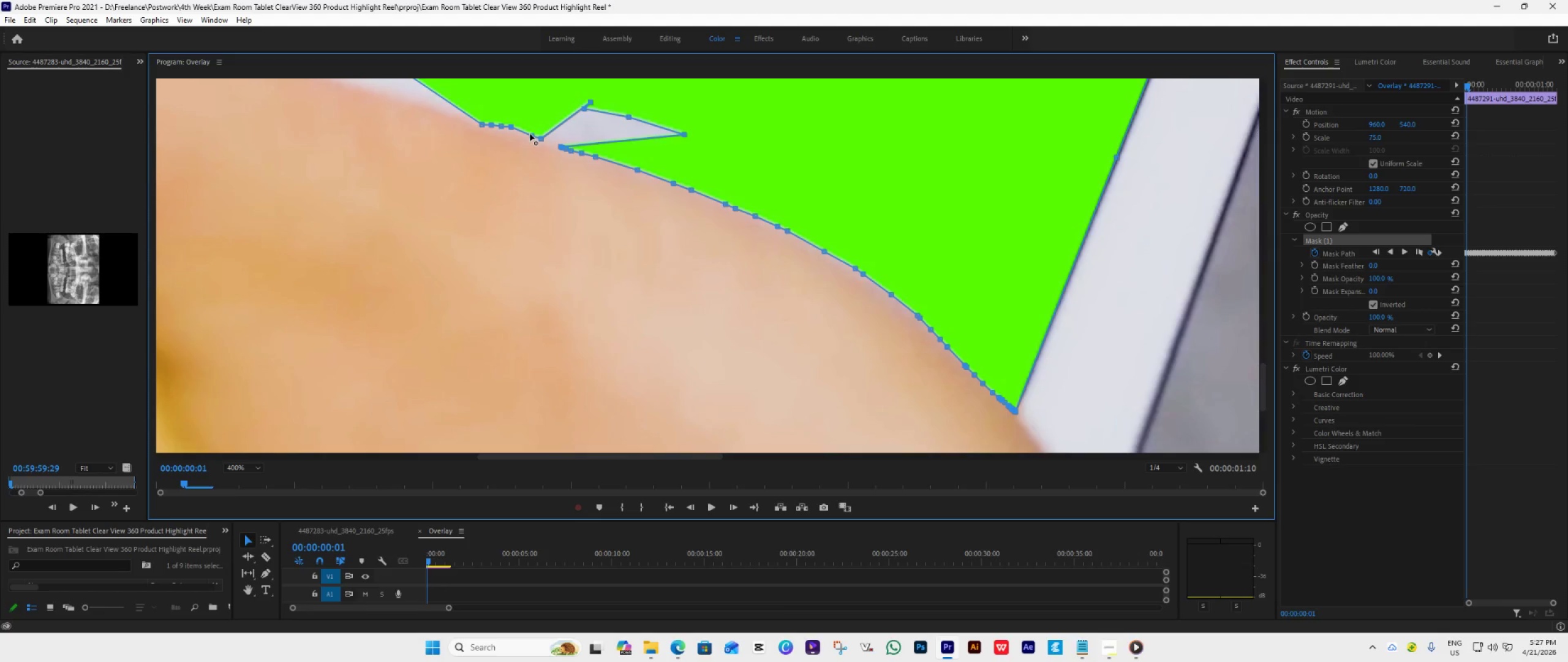 
left_click_drag(start_coordinate=[530, 134], to_coordinate=[516, 127])
 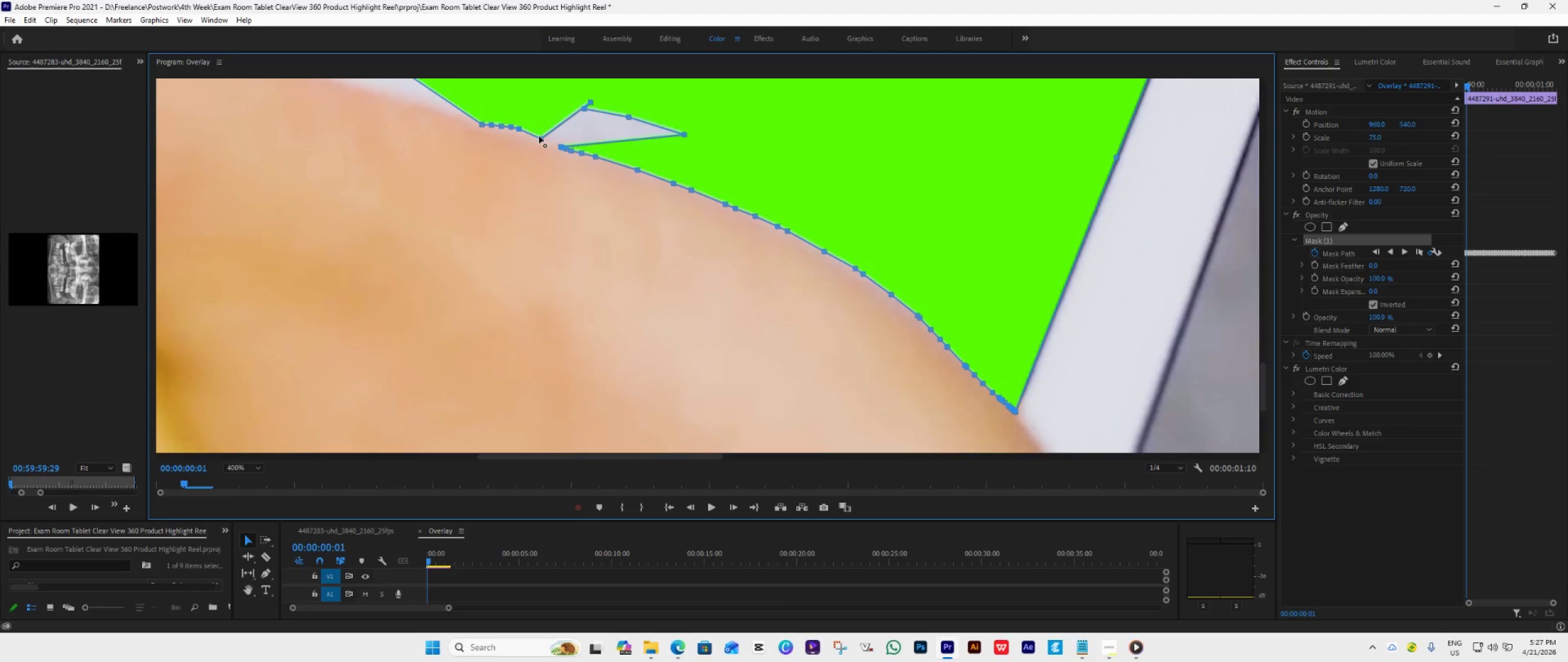 
left_click_drag(start_coordinate=[540, 136], to_coordinate=[526, 129])
 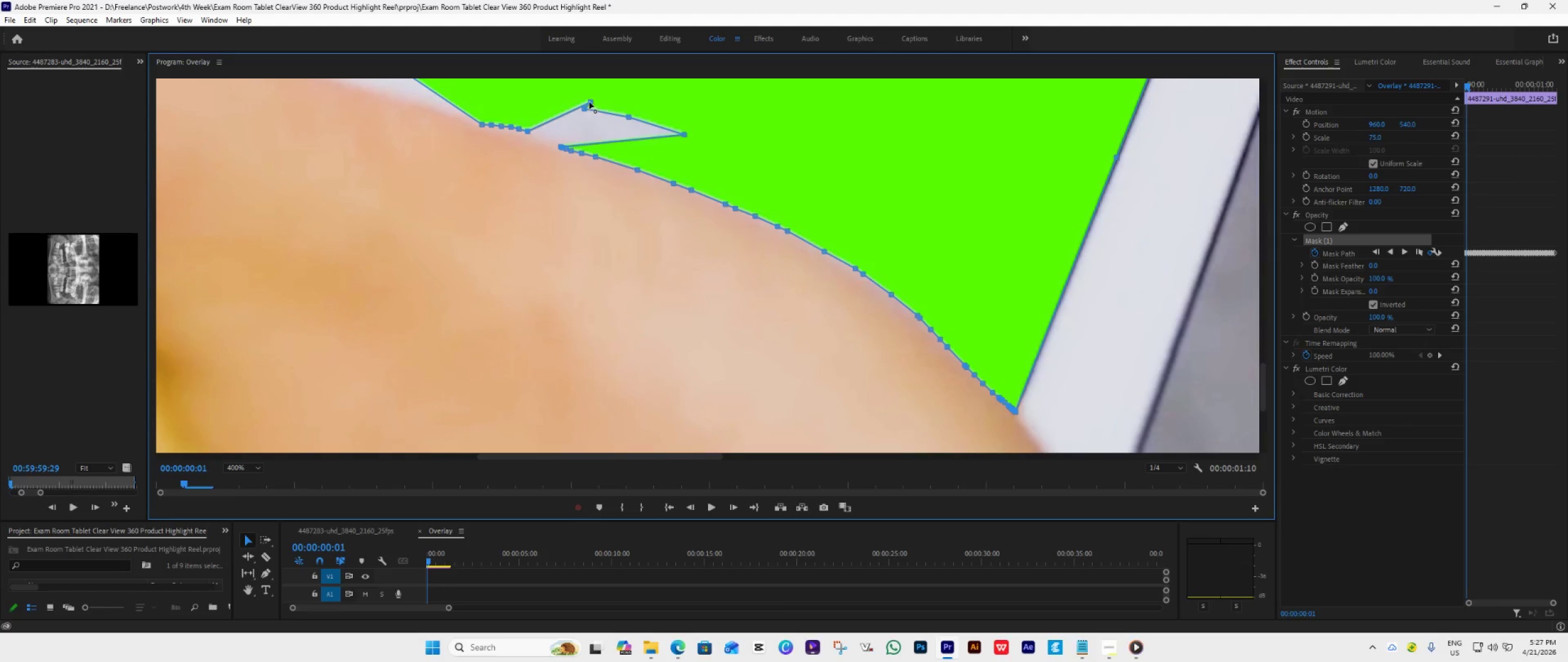 
left_click_drag(start_coordinate=[590, 101], to_coordinate=[536, 133])
 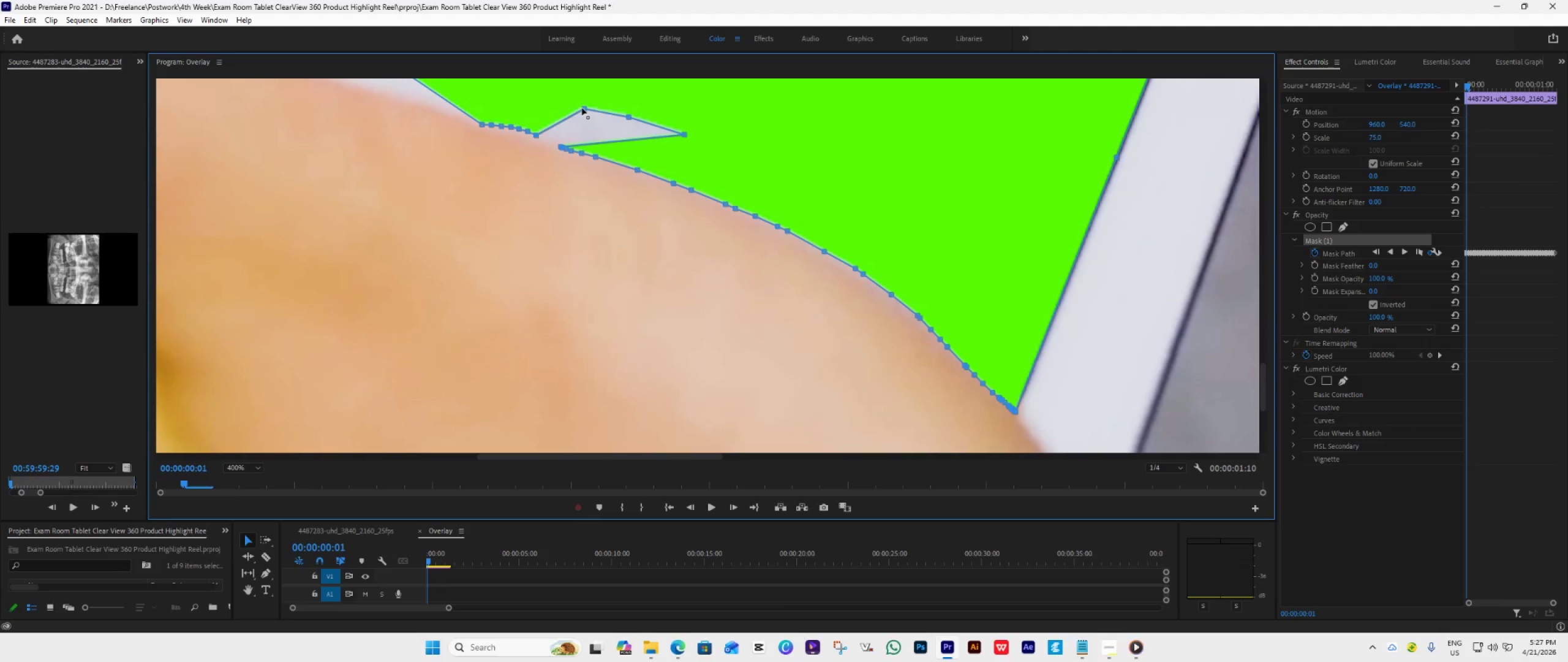 
left_click_drag(start_coordinate=[582, 108], to_coordinate=[543, 138])
 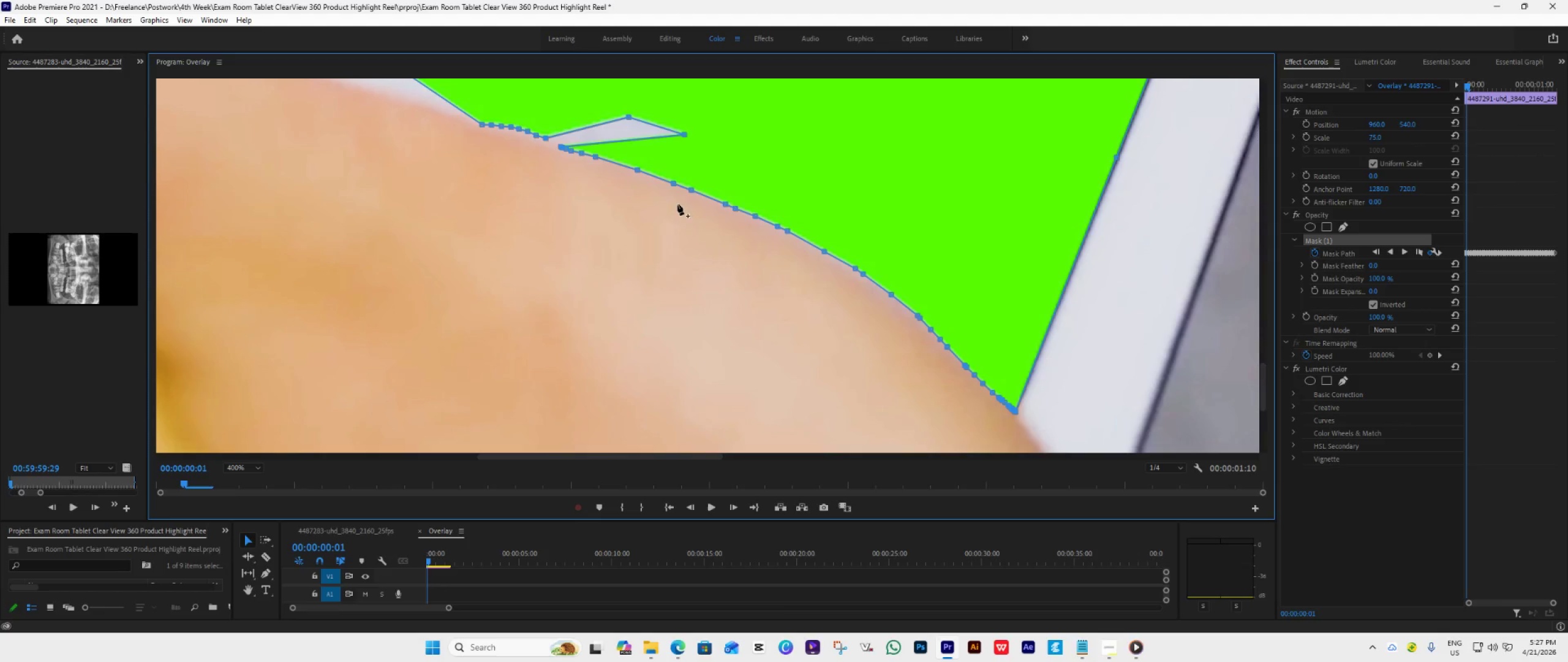 
left_click_drag(start_coordinate=[638, 171], to_coordinate=[658, 175])
 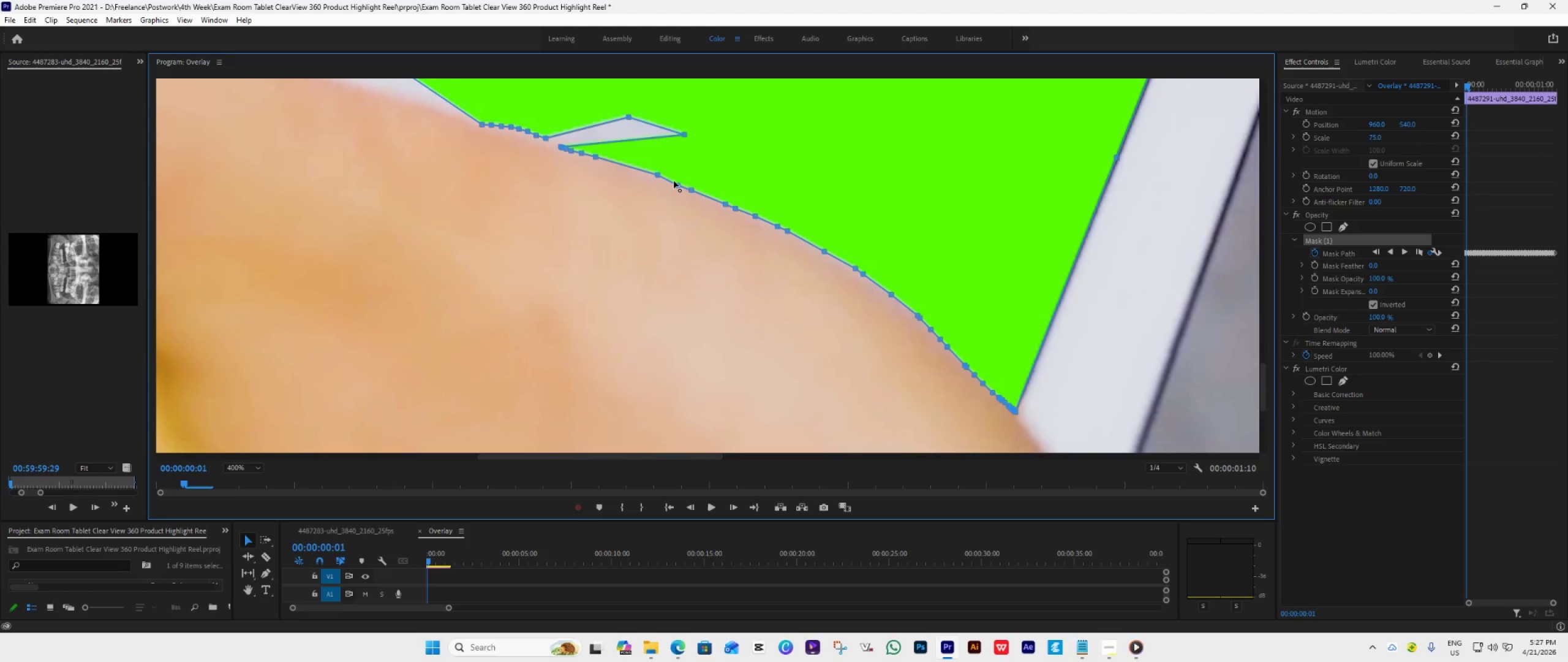 
left_click([671, 180])
 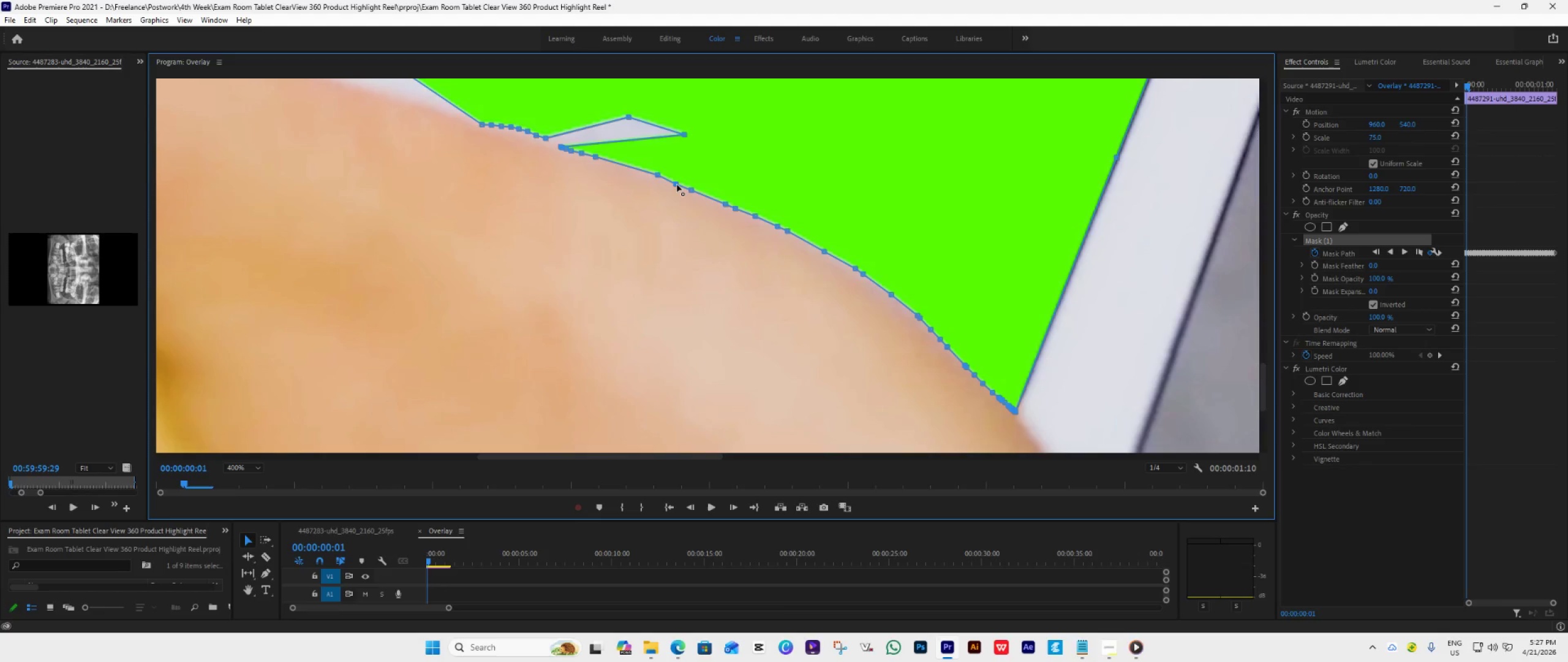 
left_click_drag(start_coordinate=[677, 184], to_coordinate=[675, 180])
 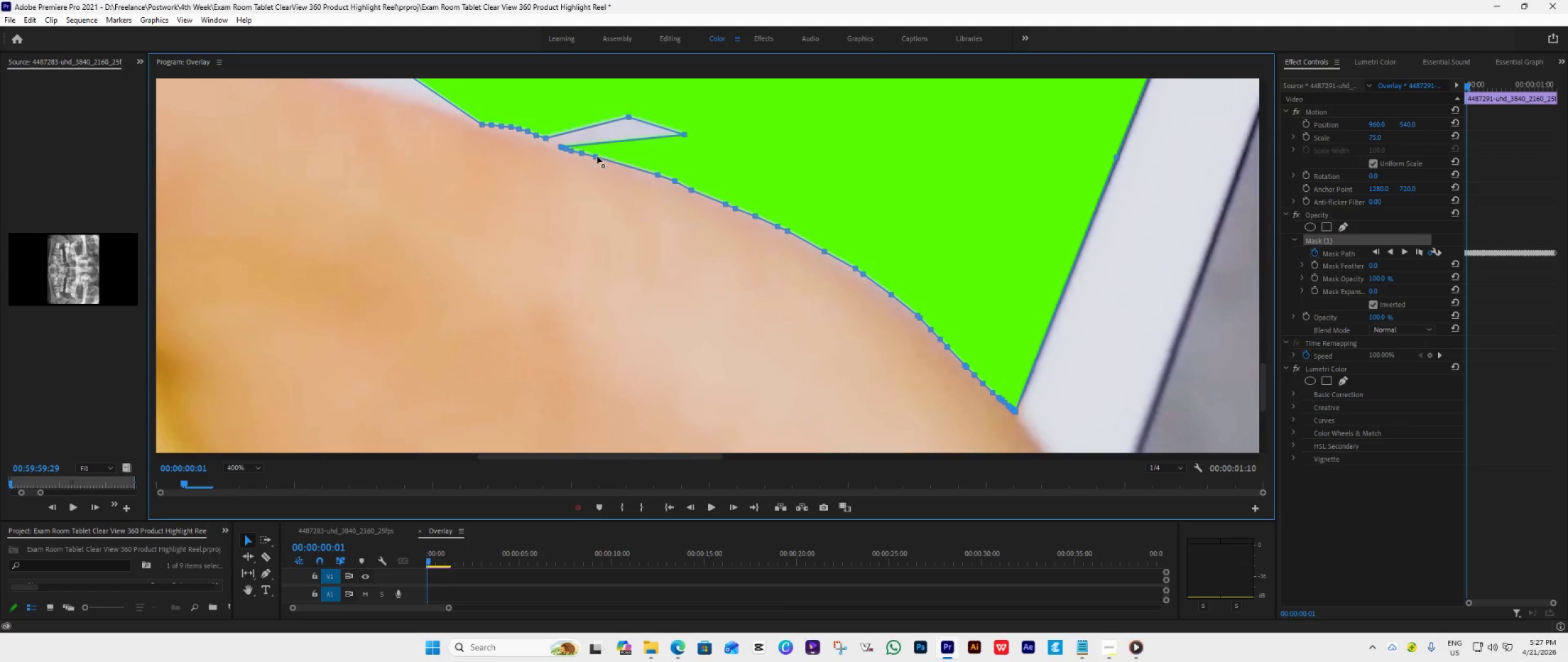 
left_click_drag(start_coordinate=[597, 156], to_coordinate=[652, 170])
 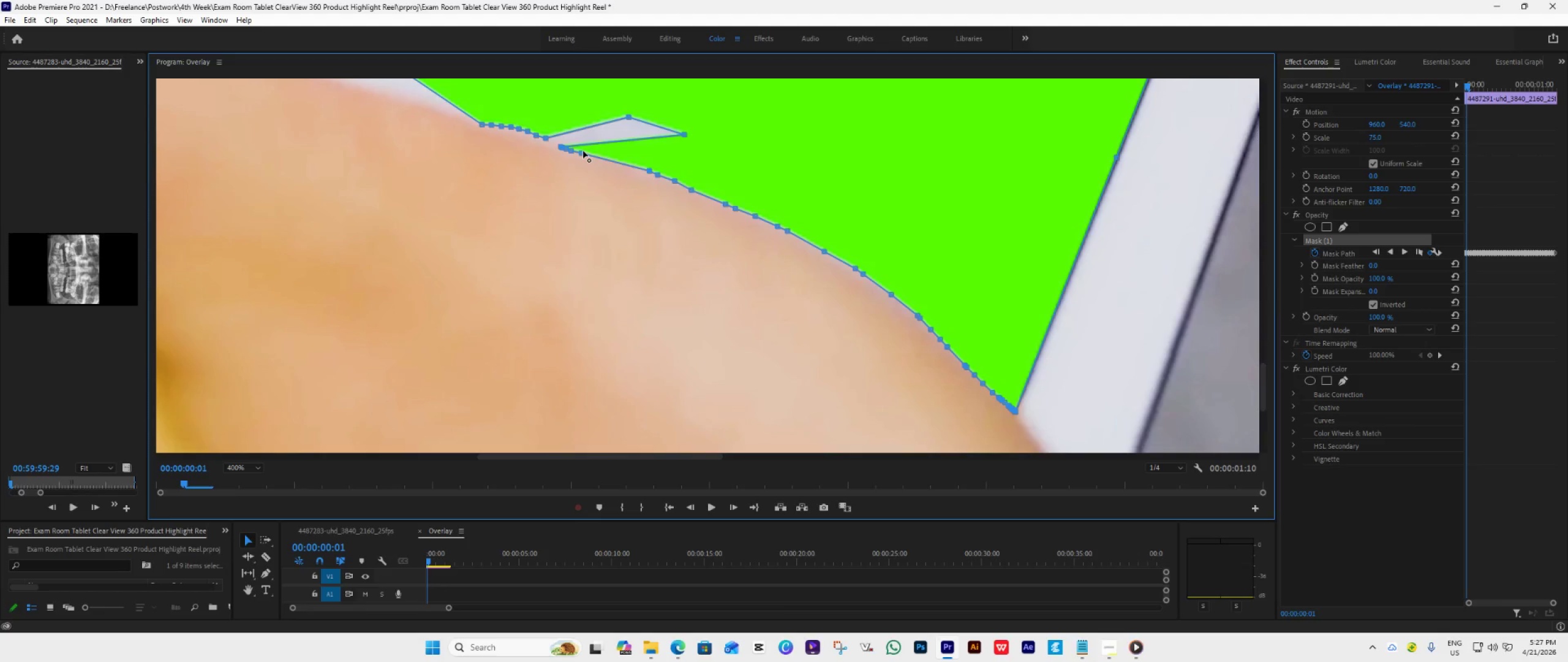 
left_click_drag(start_coordinate=[583, 151], to_coordinate=[588, 152])
 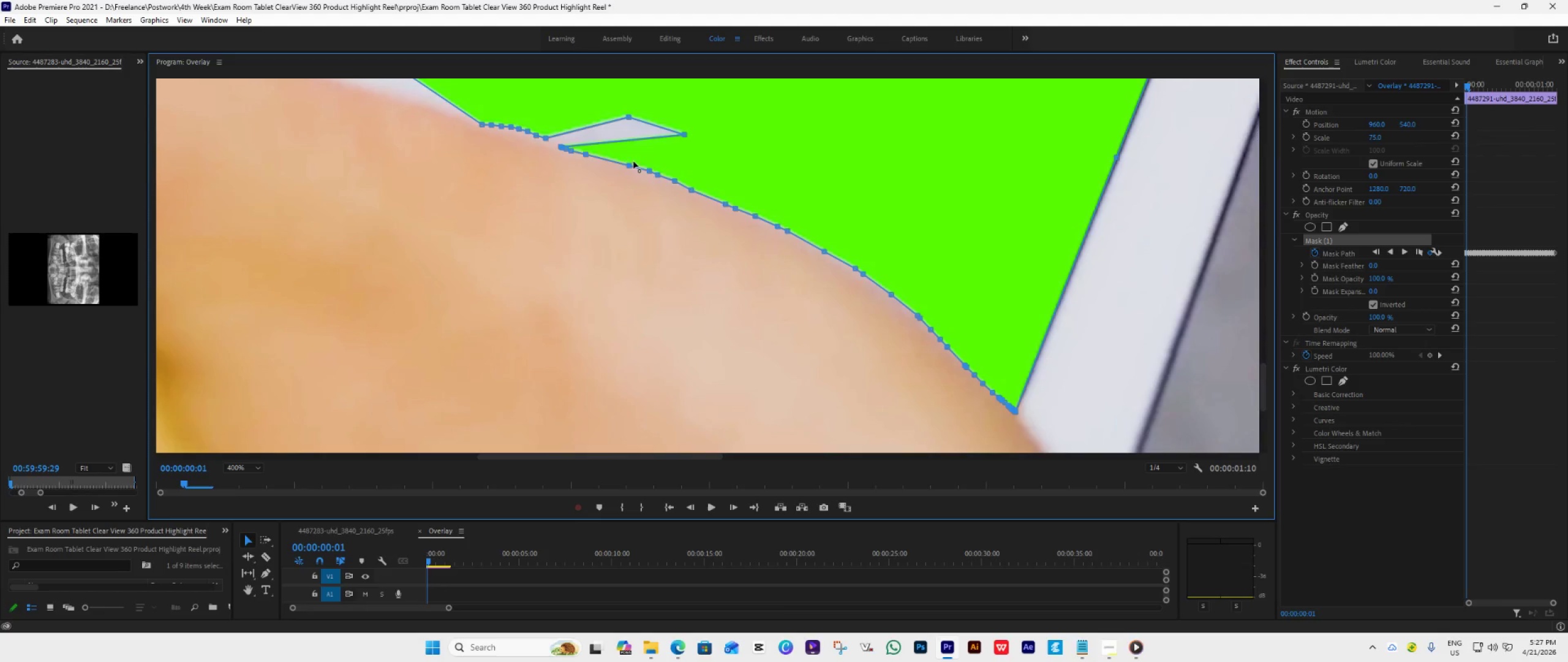 
left_click_drag(start_coordinate=[633, 161], to_coordinate=[638, 162])
 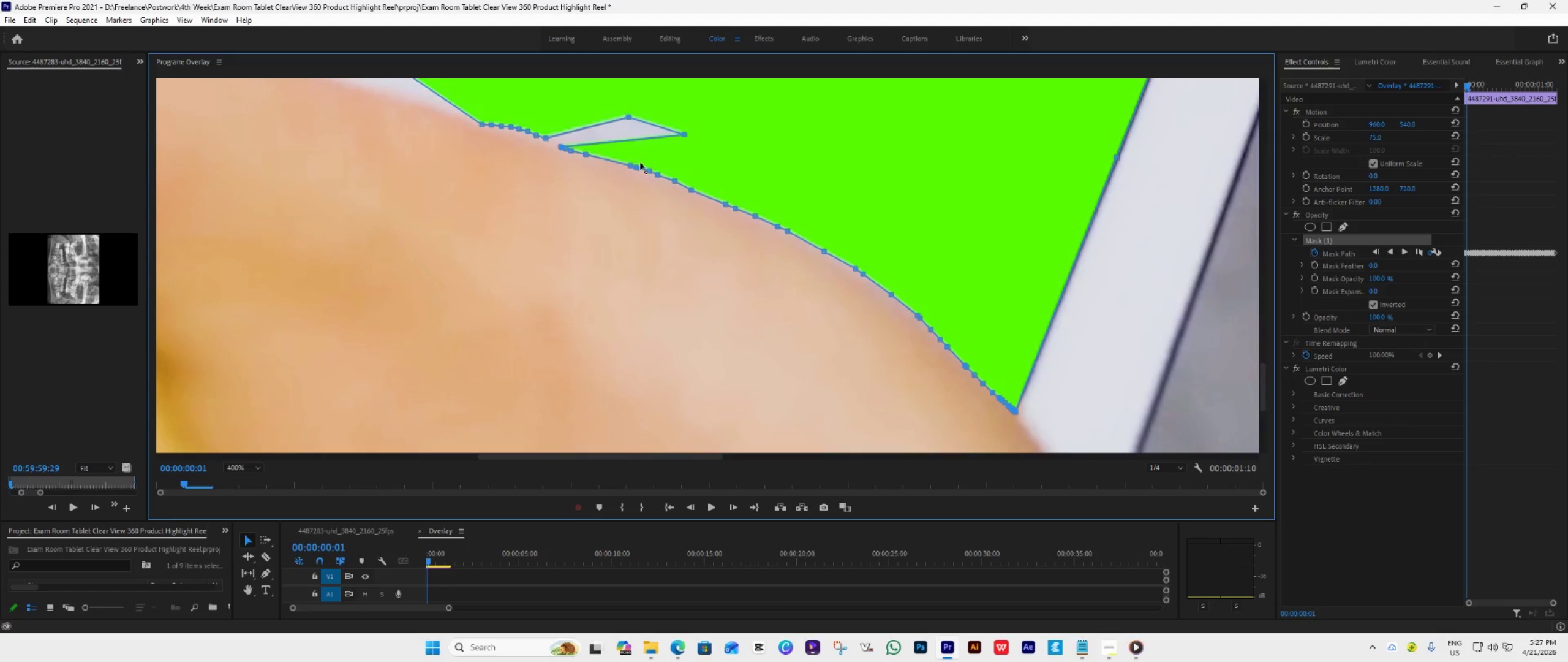 
triple_click([640, 162])
 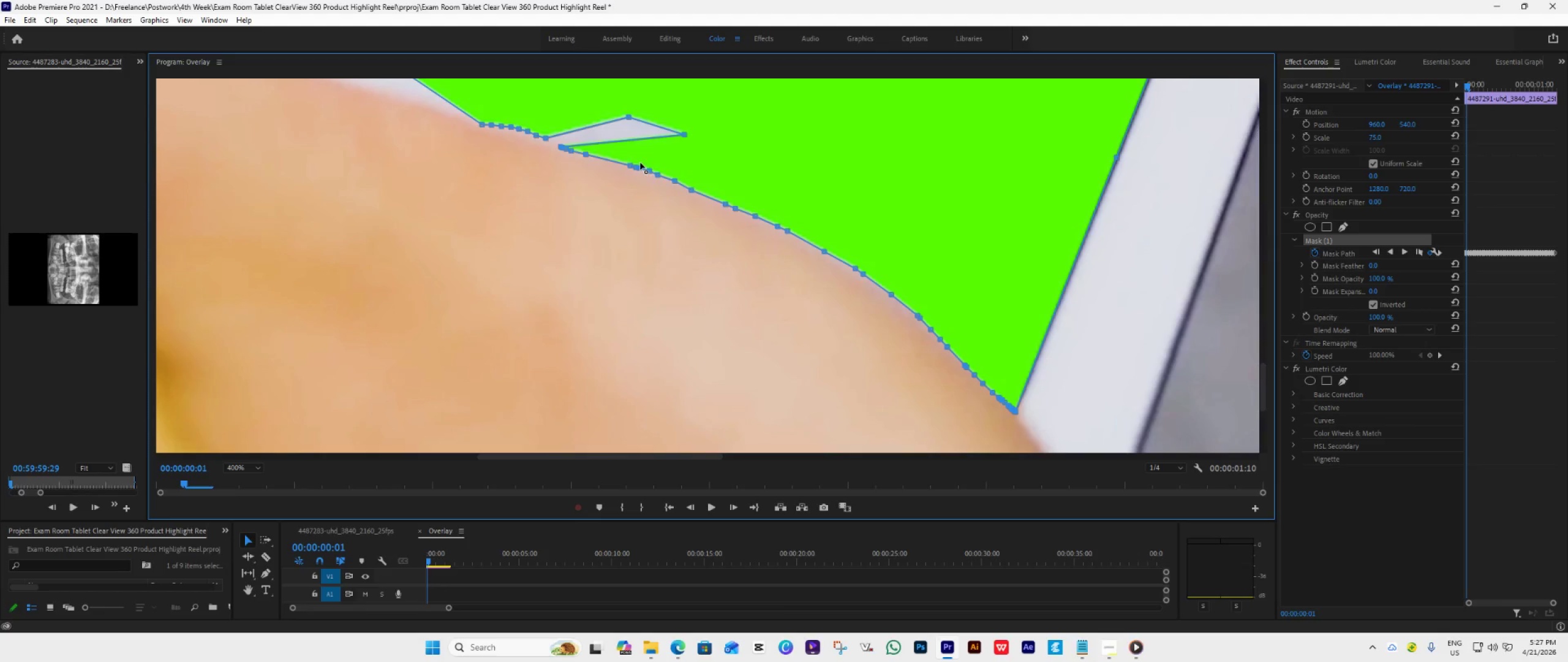 
triple_click([640, 162])
 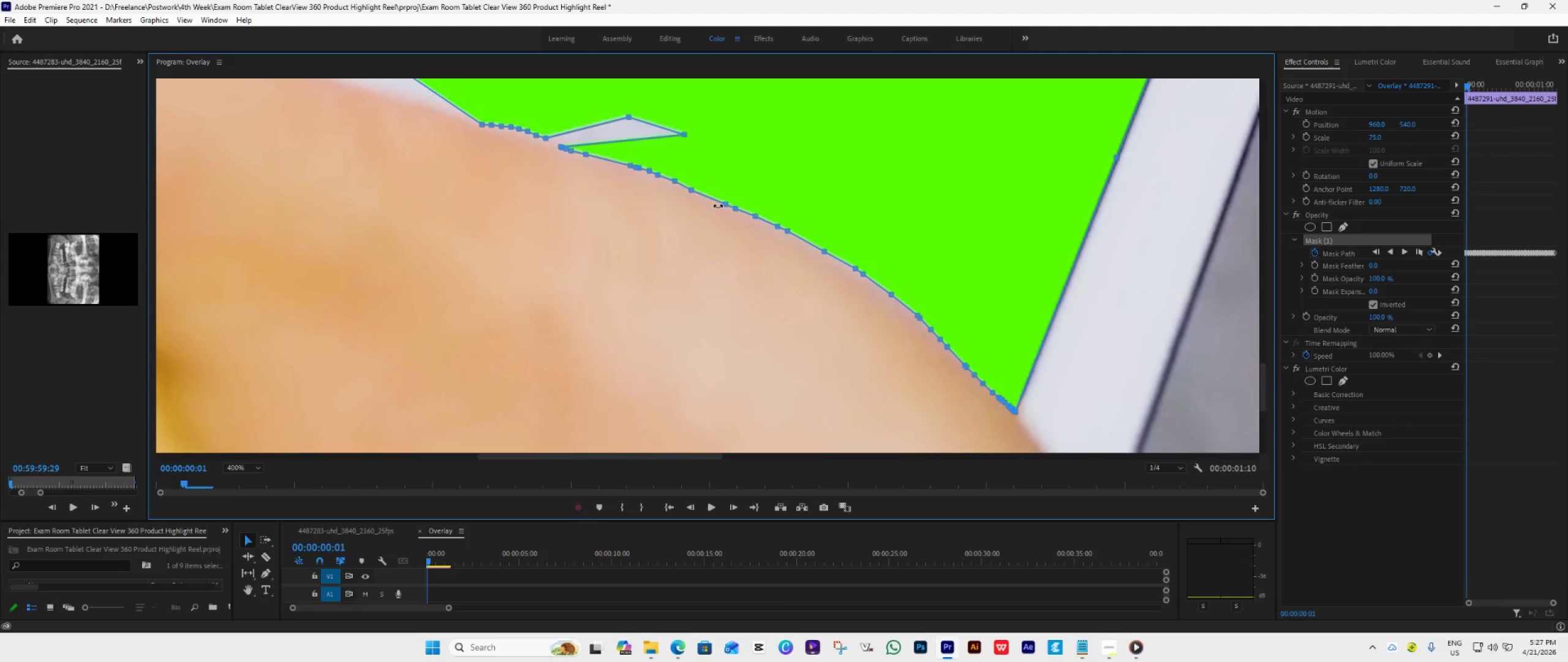 
key(Control+Z)
 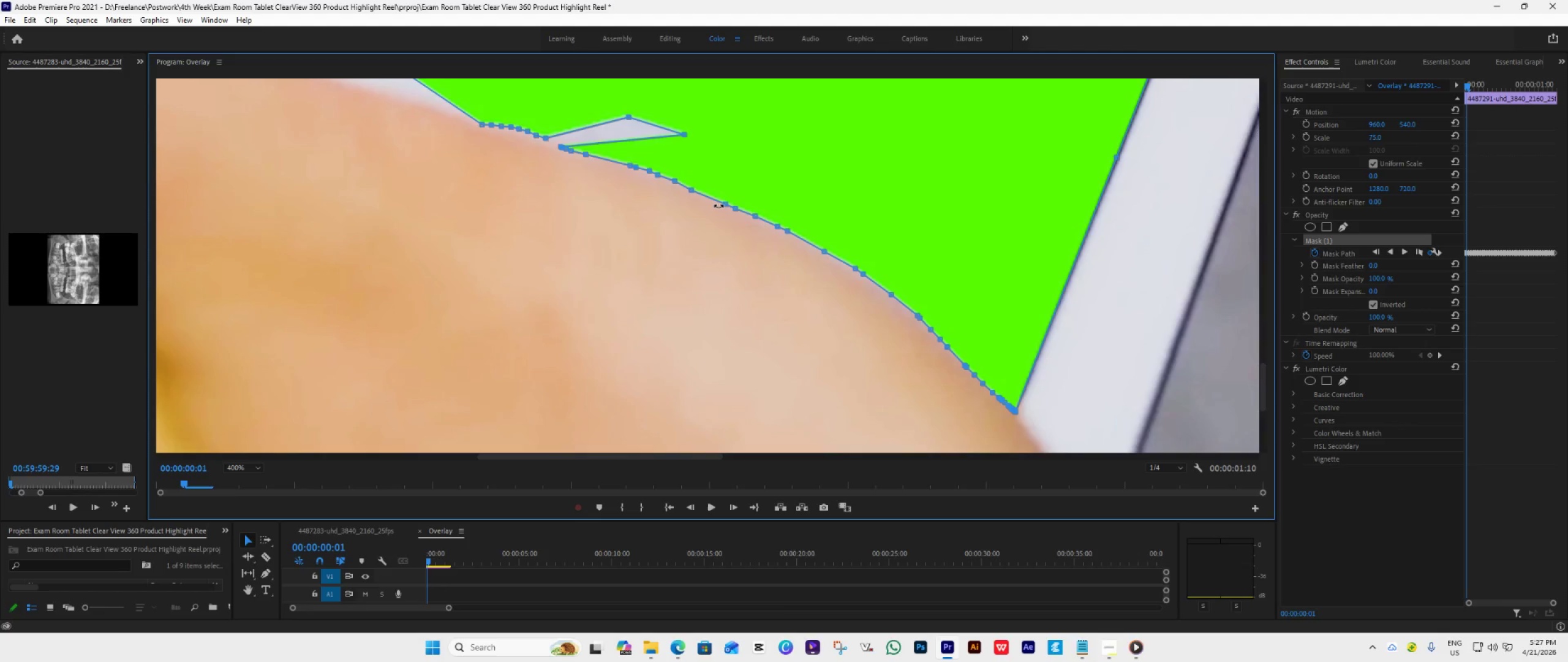 
key(Control+Z)
 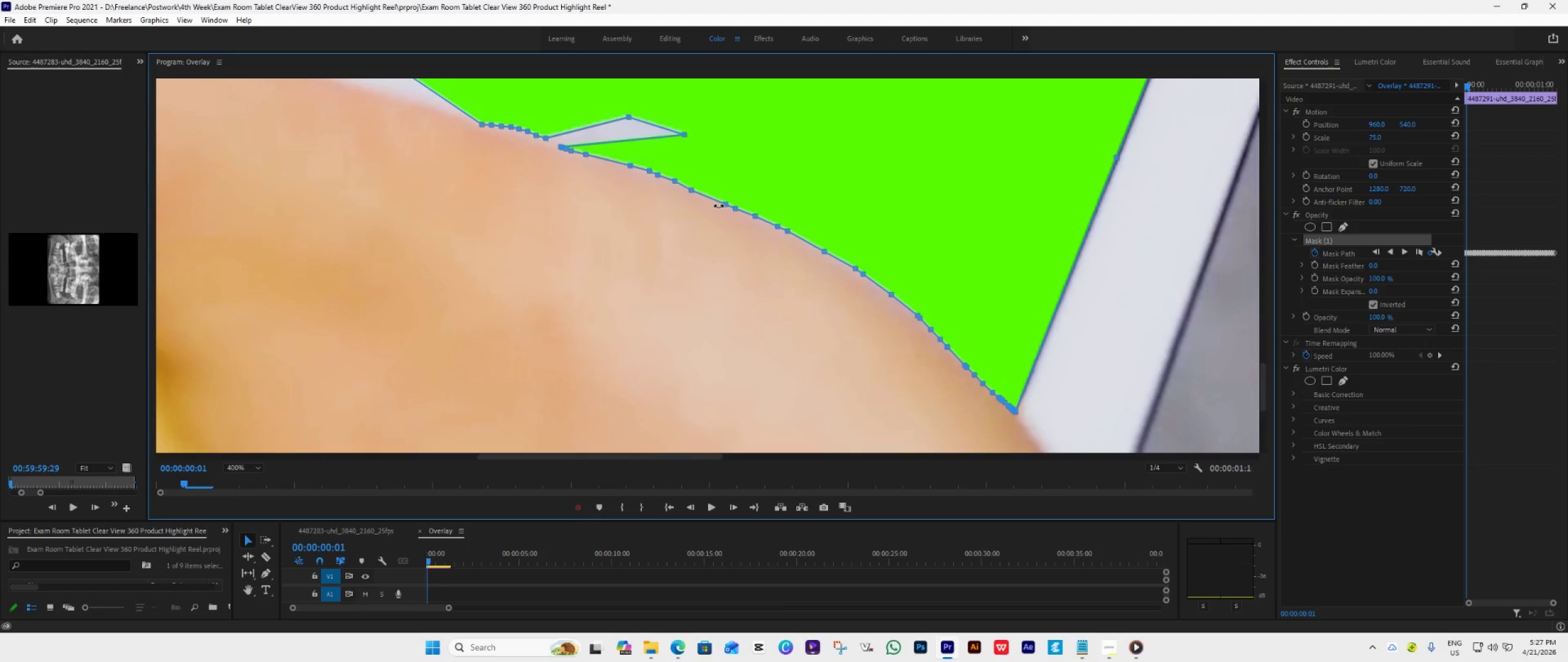 
key(Control+Z)
 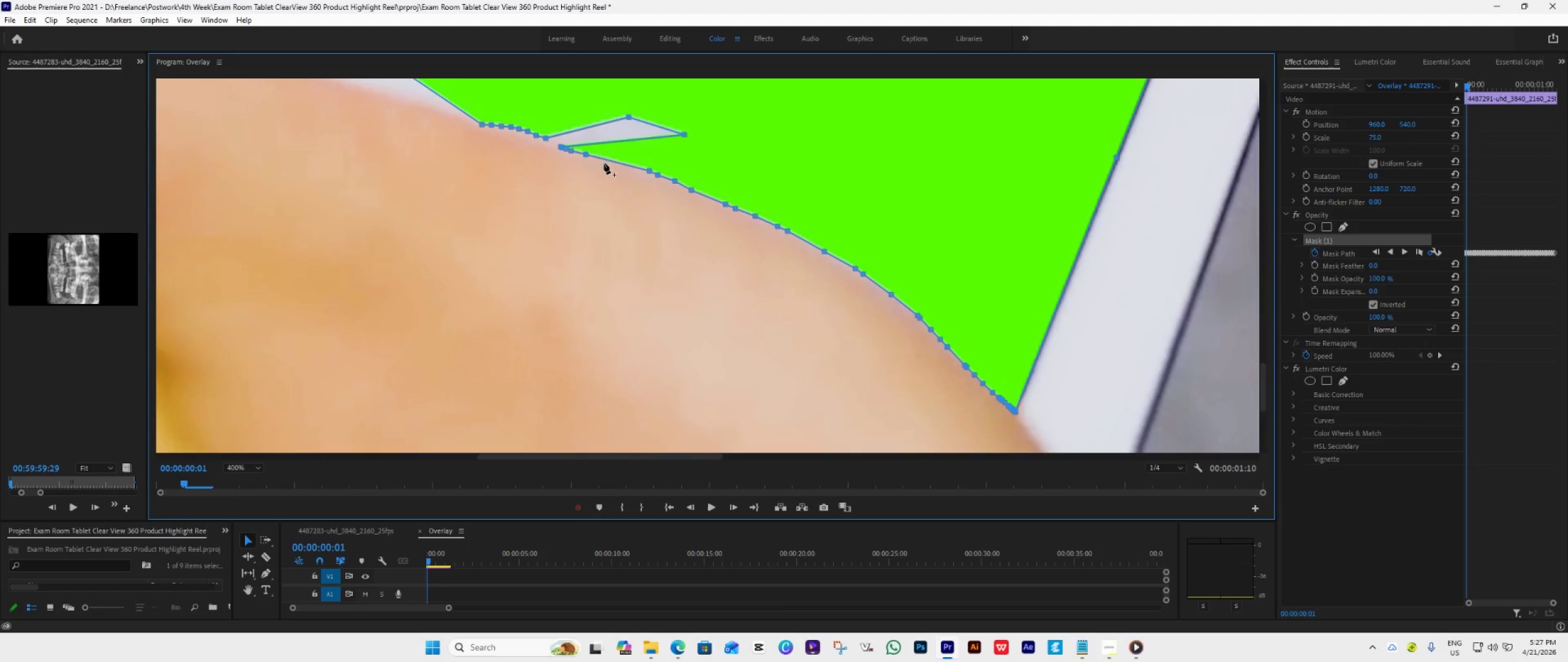 
left_click_drag(start_coordinate=[586, 154], to_coordinate=[640, 165])
 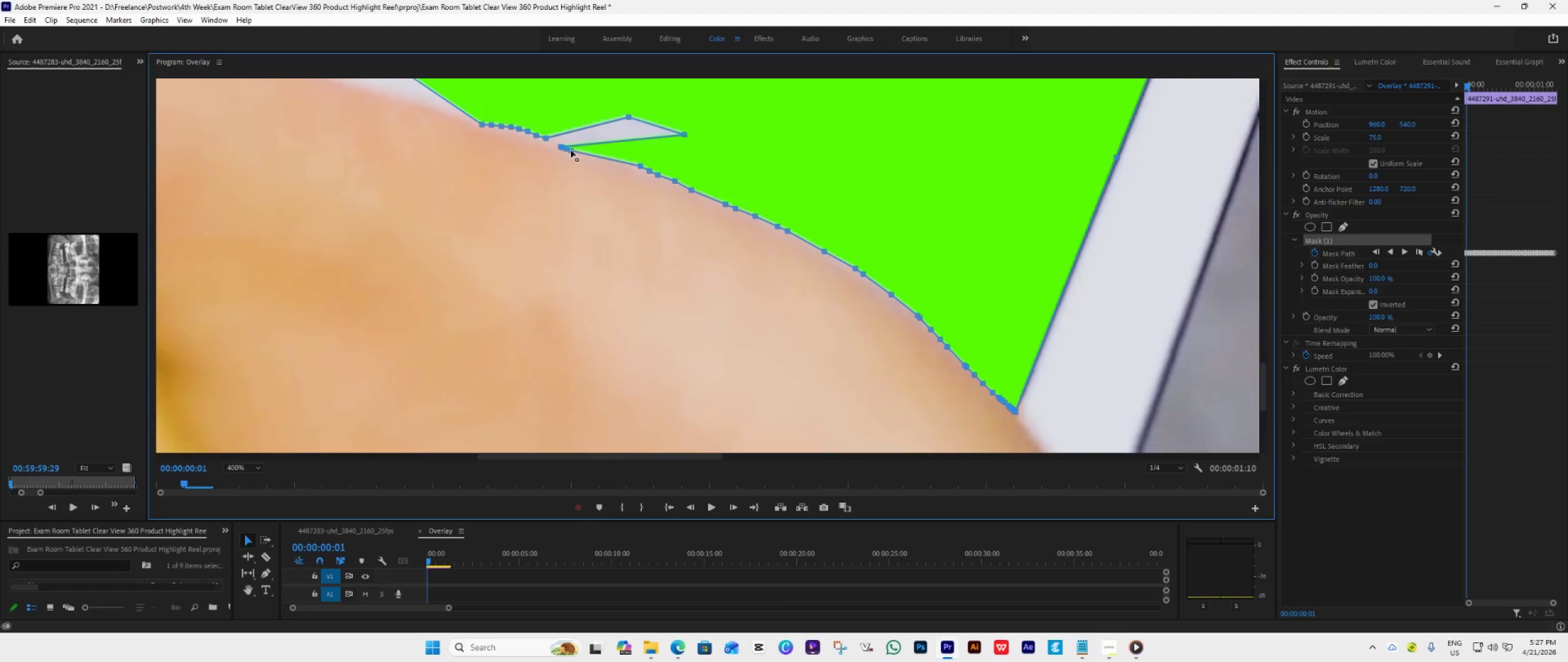 
left_click([571, 150])
 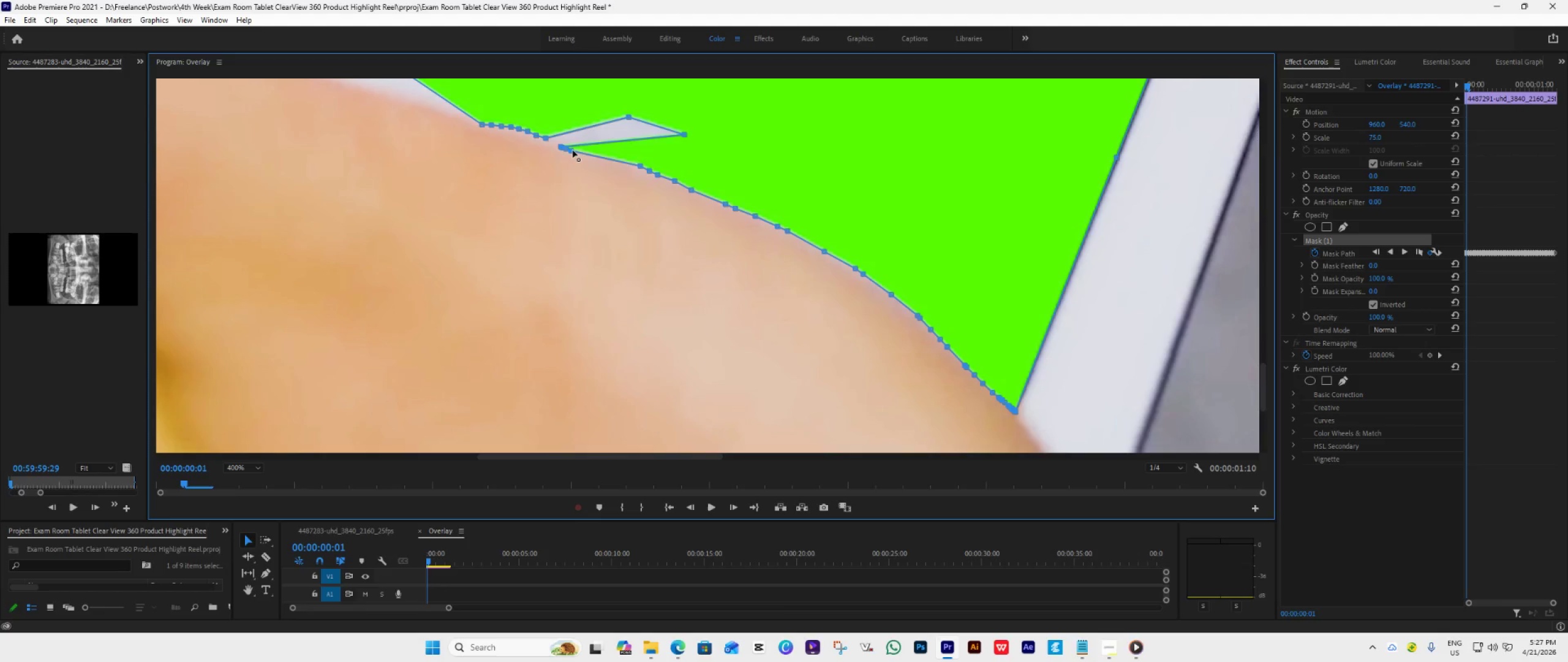 
left_click_drag(start_coordinate=[571, 150], to_coordinate=[586, 151])
 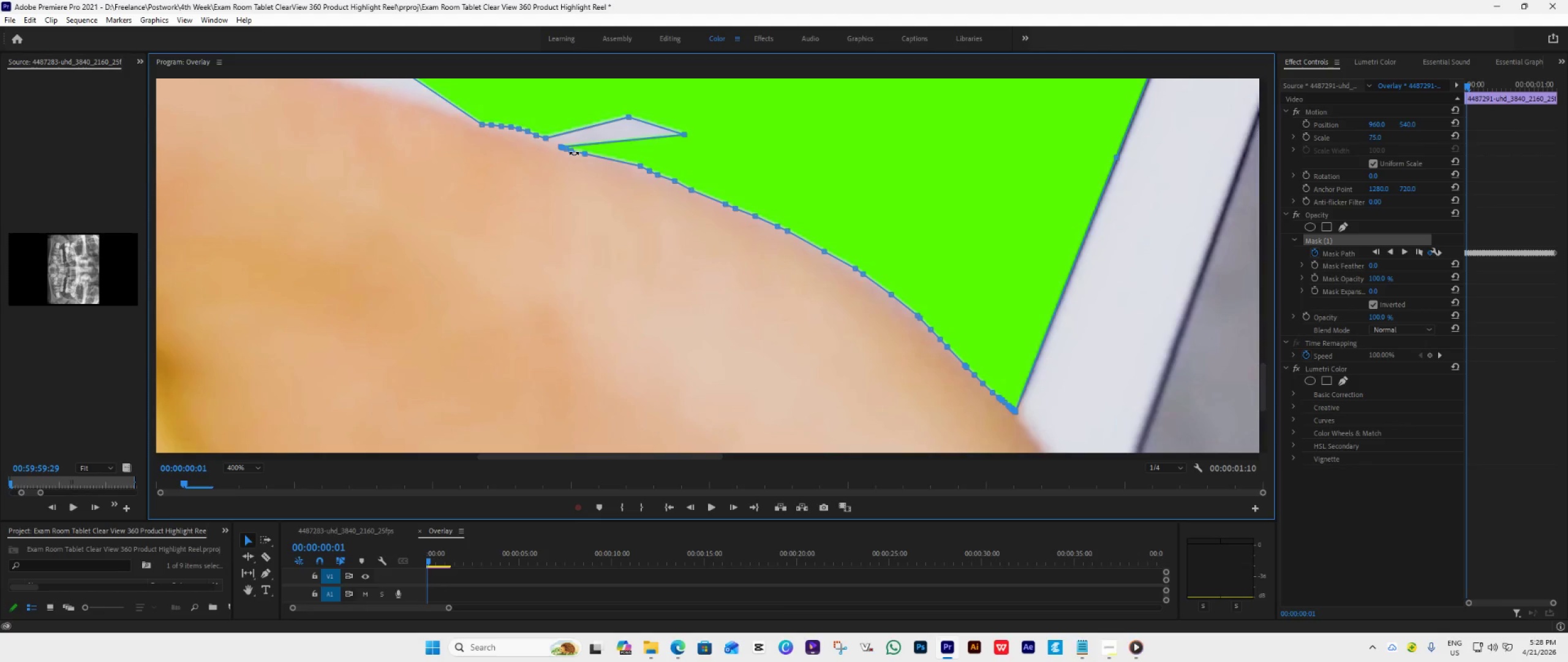 
key(Control+X)
 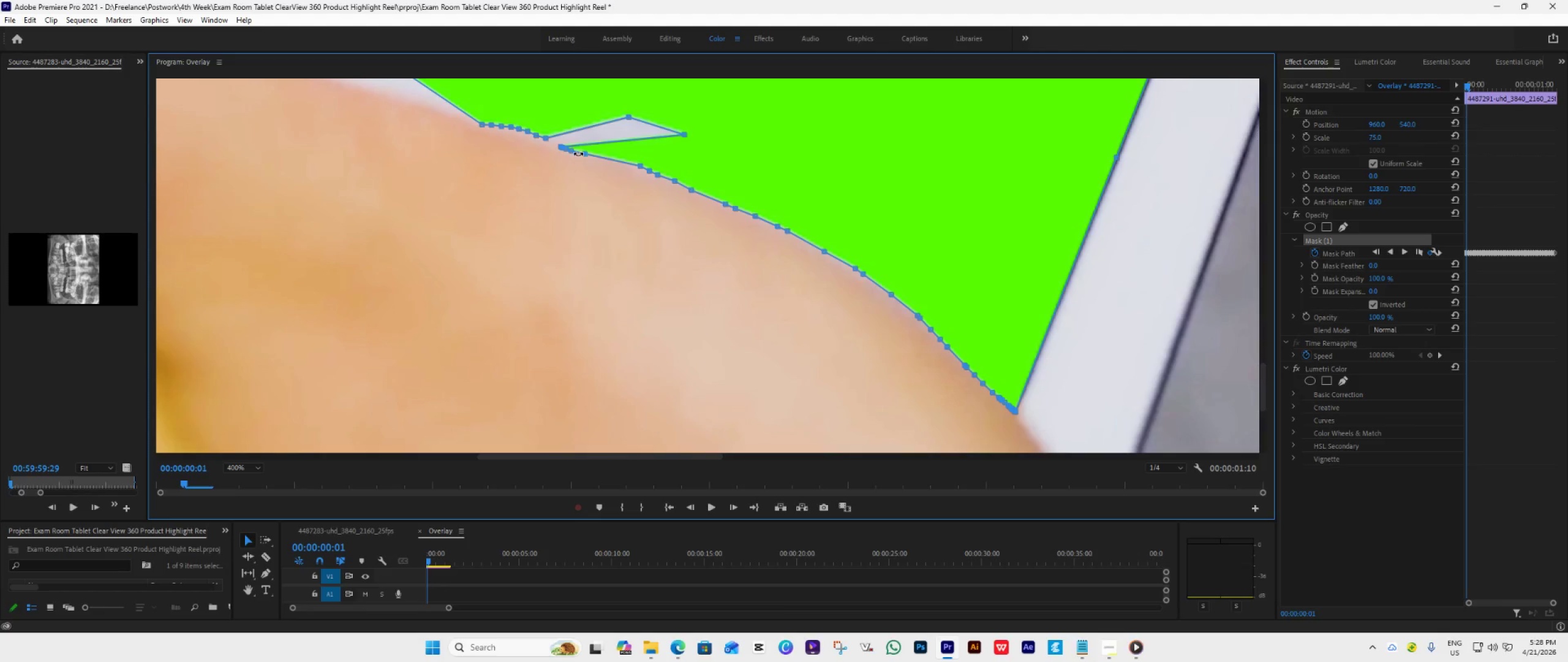 
key(Control+X)
 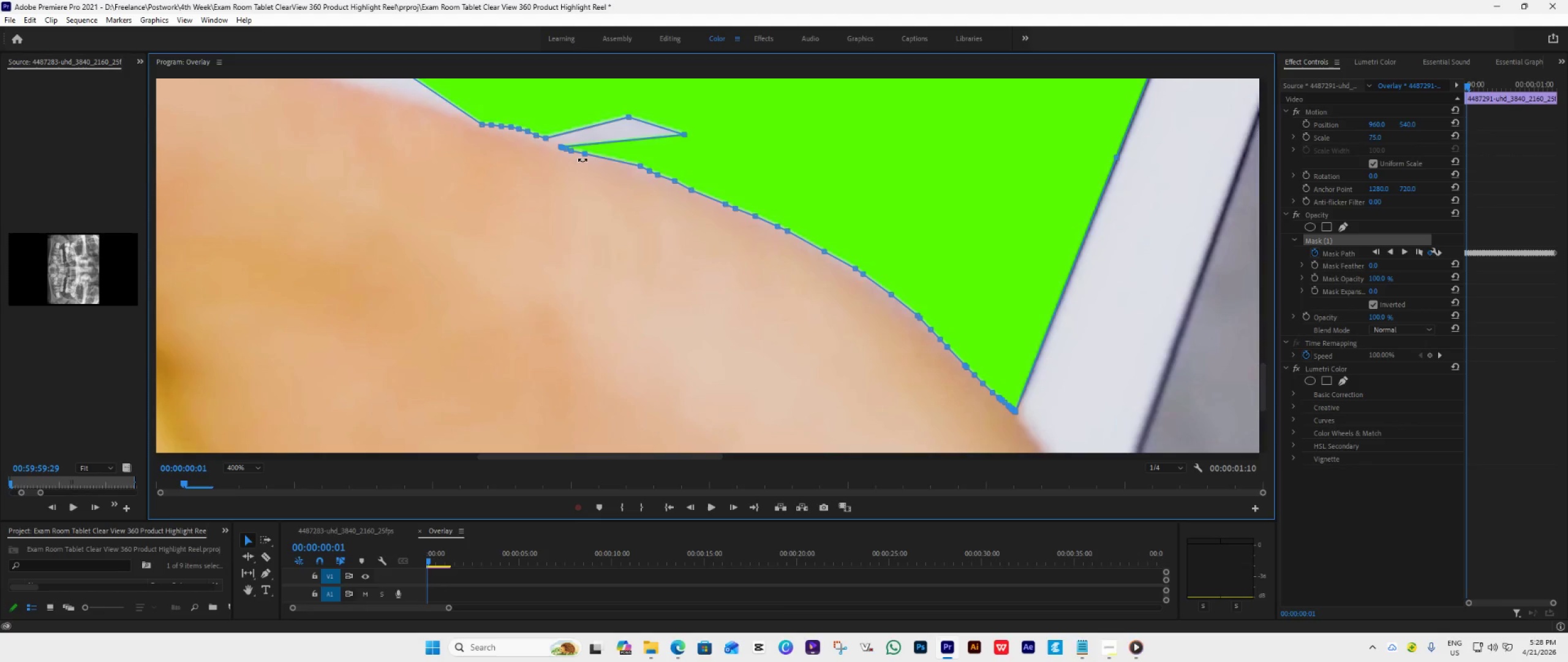 
key(Control+ControlLeft)
 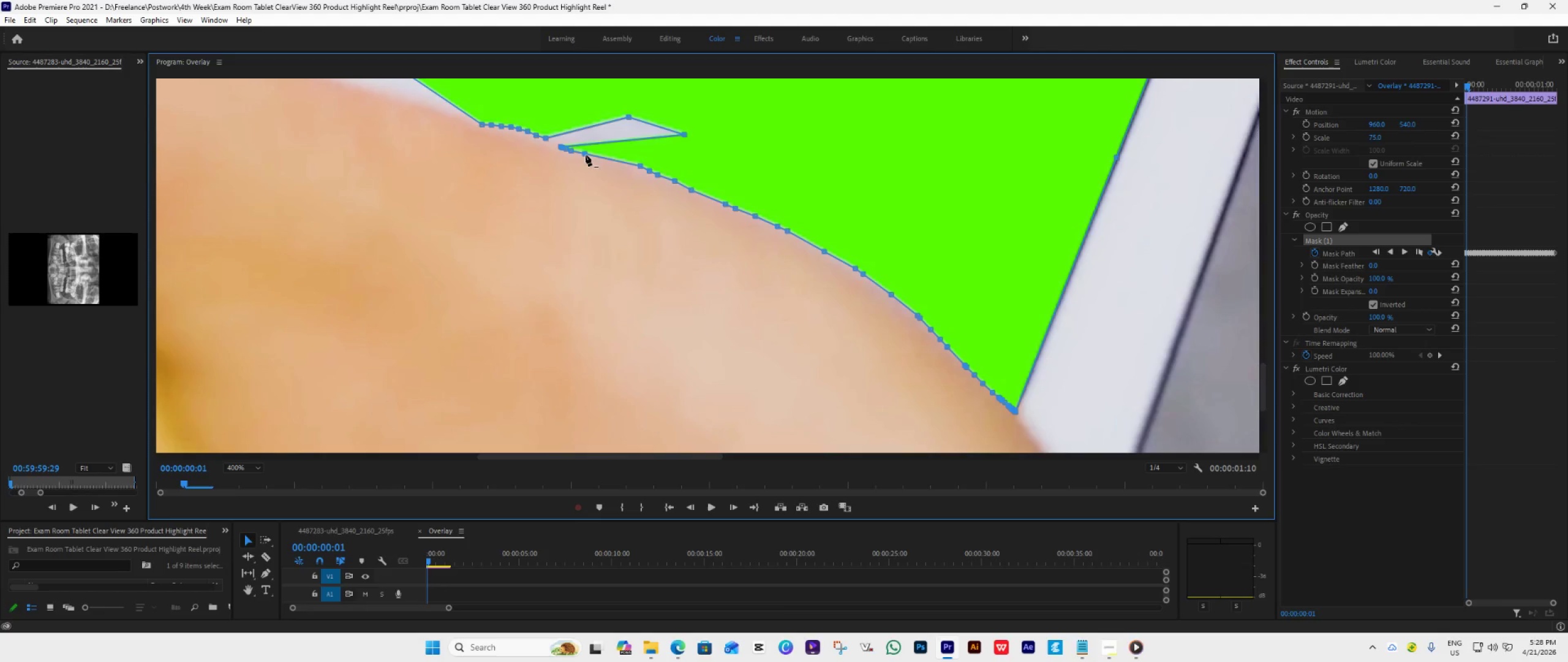 
key(Control+X)
 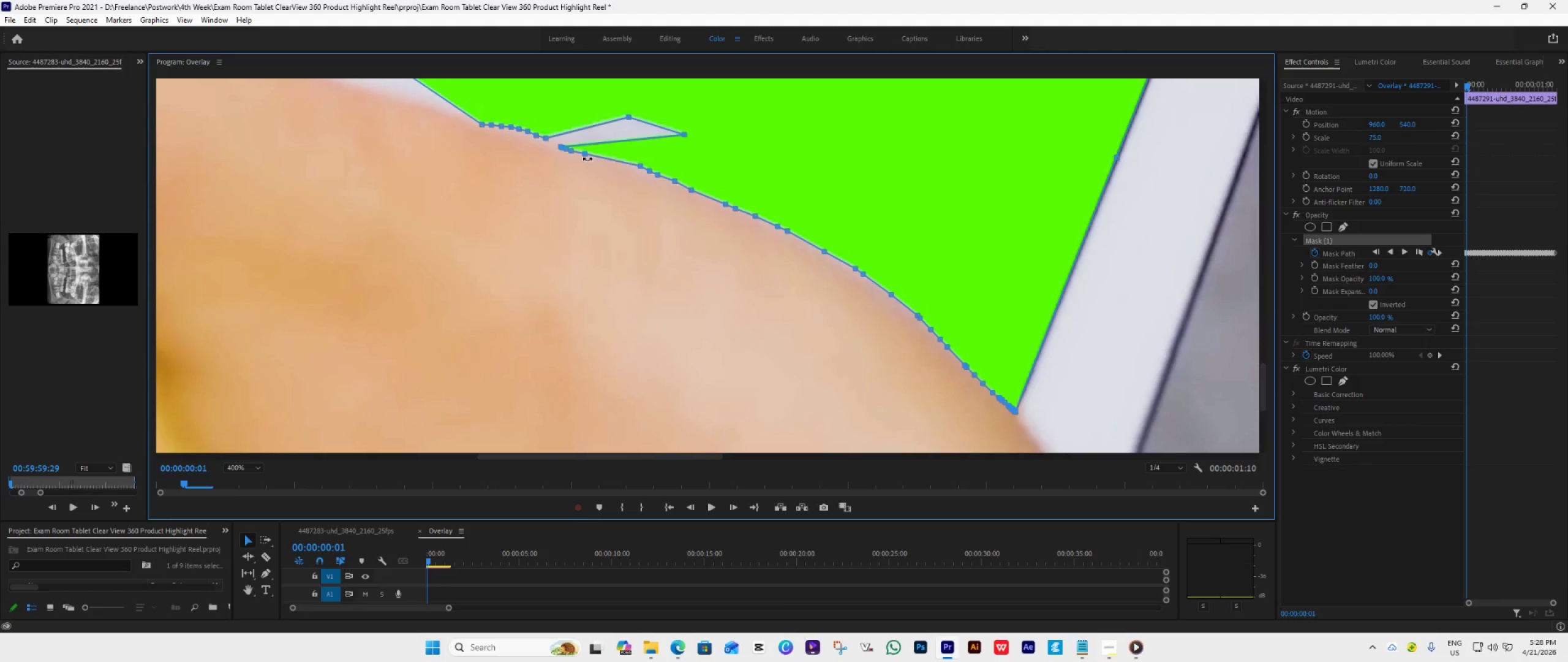 
key(Control+X)
 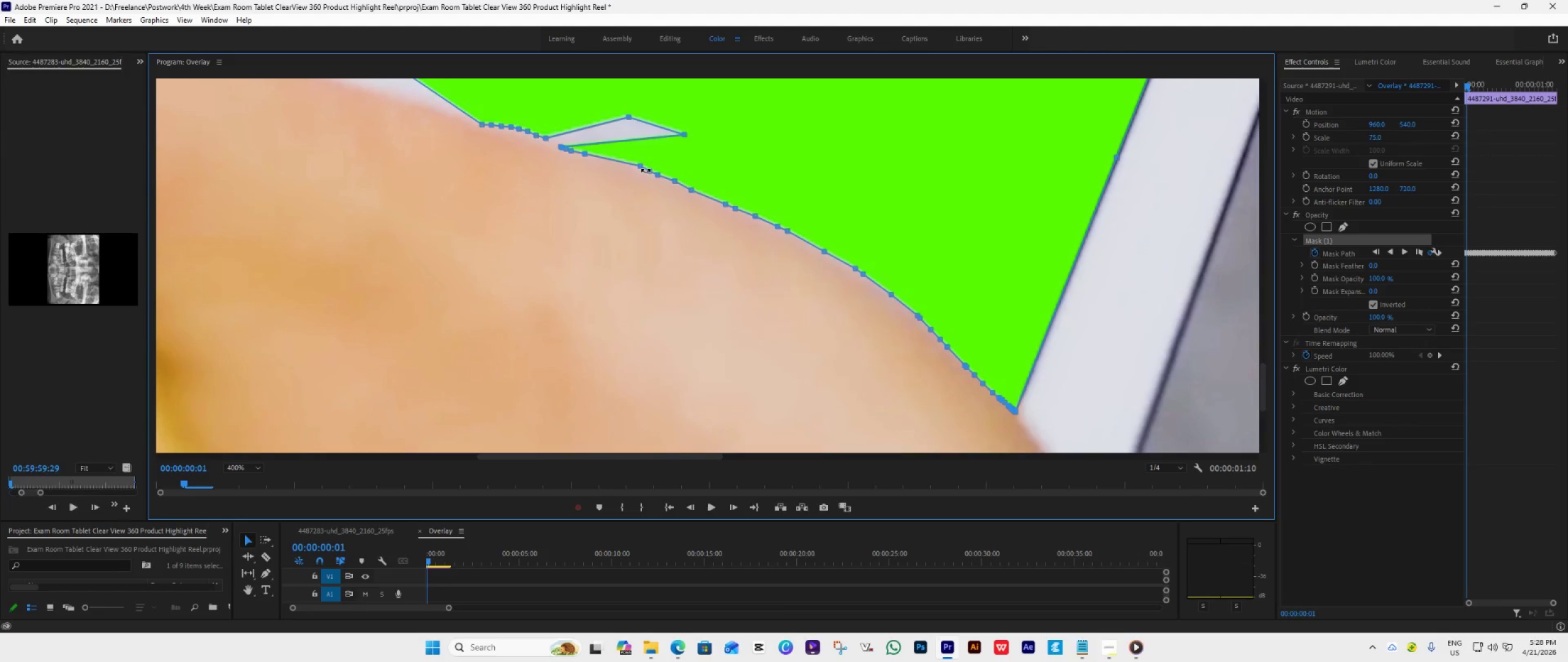 
hold_key(key=ControlLeft, duration=0.5)
 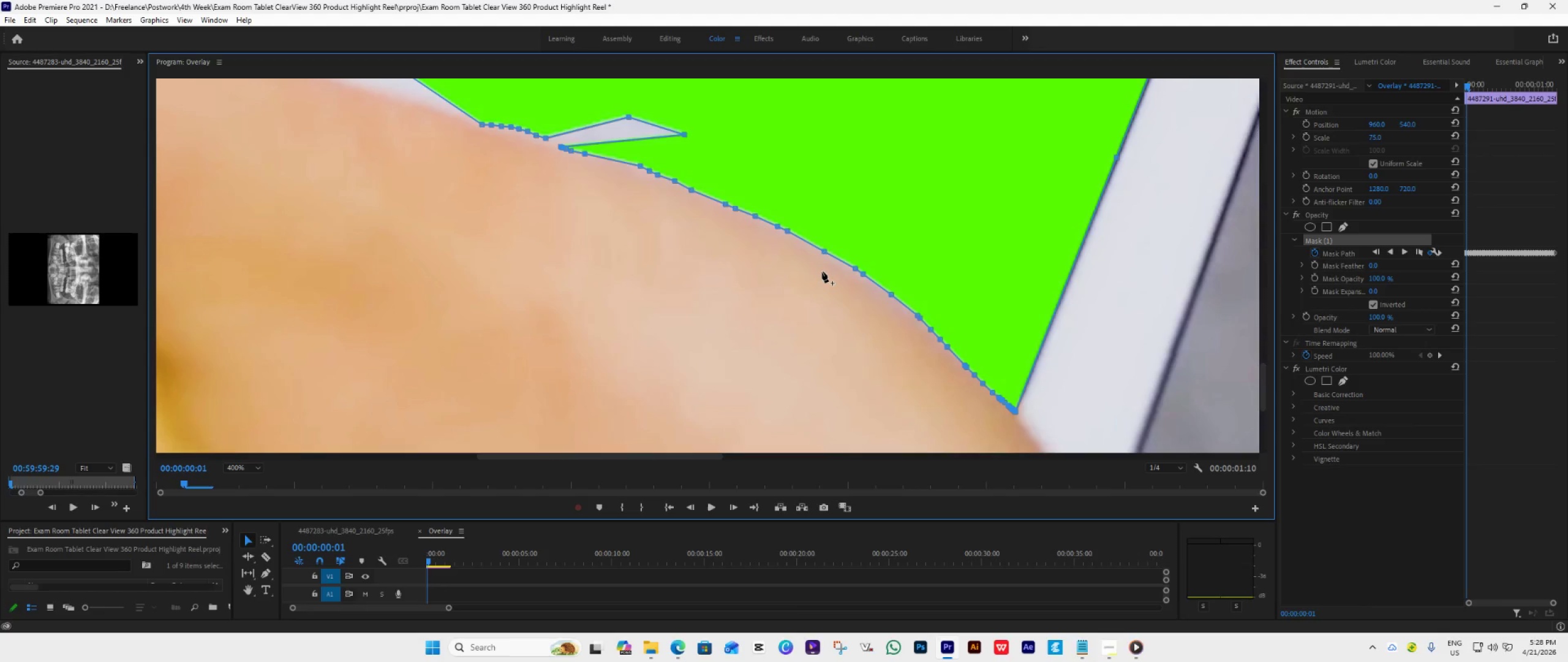 
hold_key(key=ControlLeft, duration=0.3)
 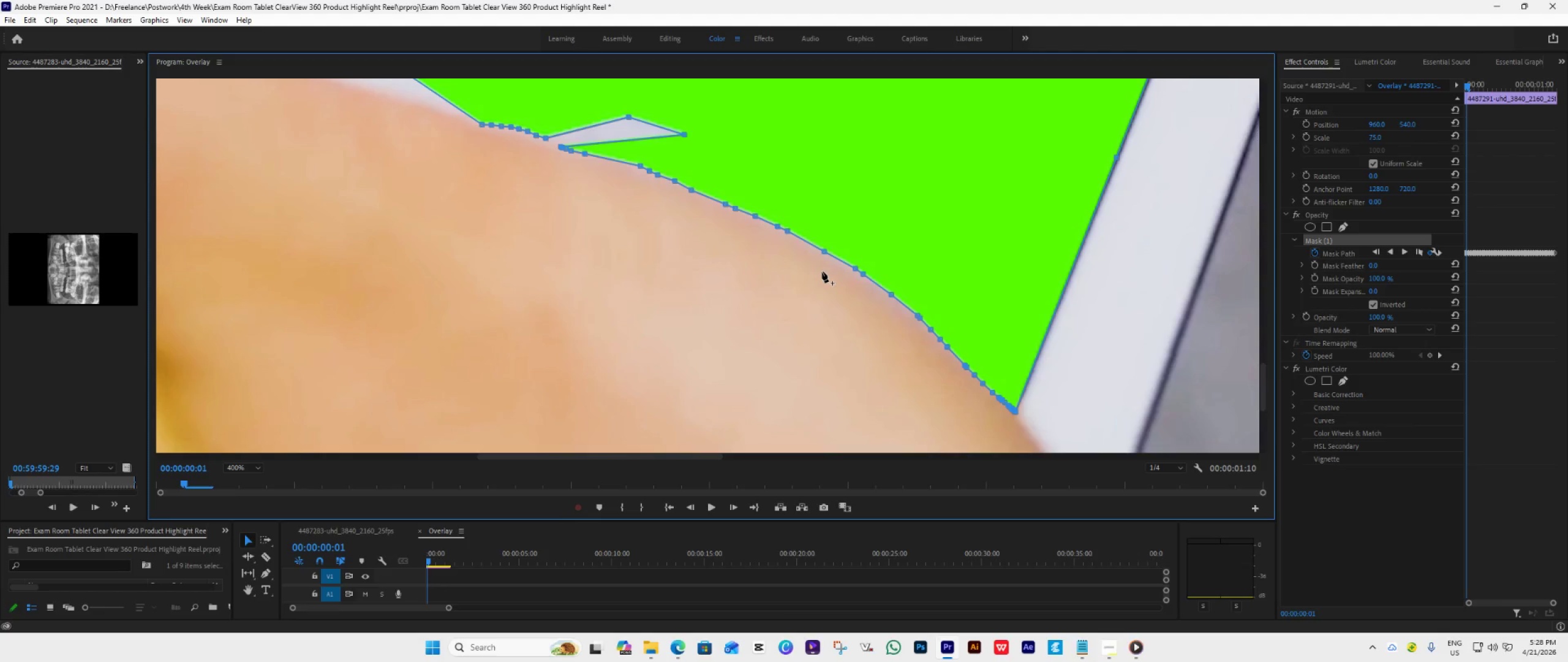 
key(Control+S)
 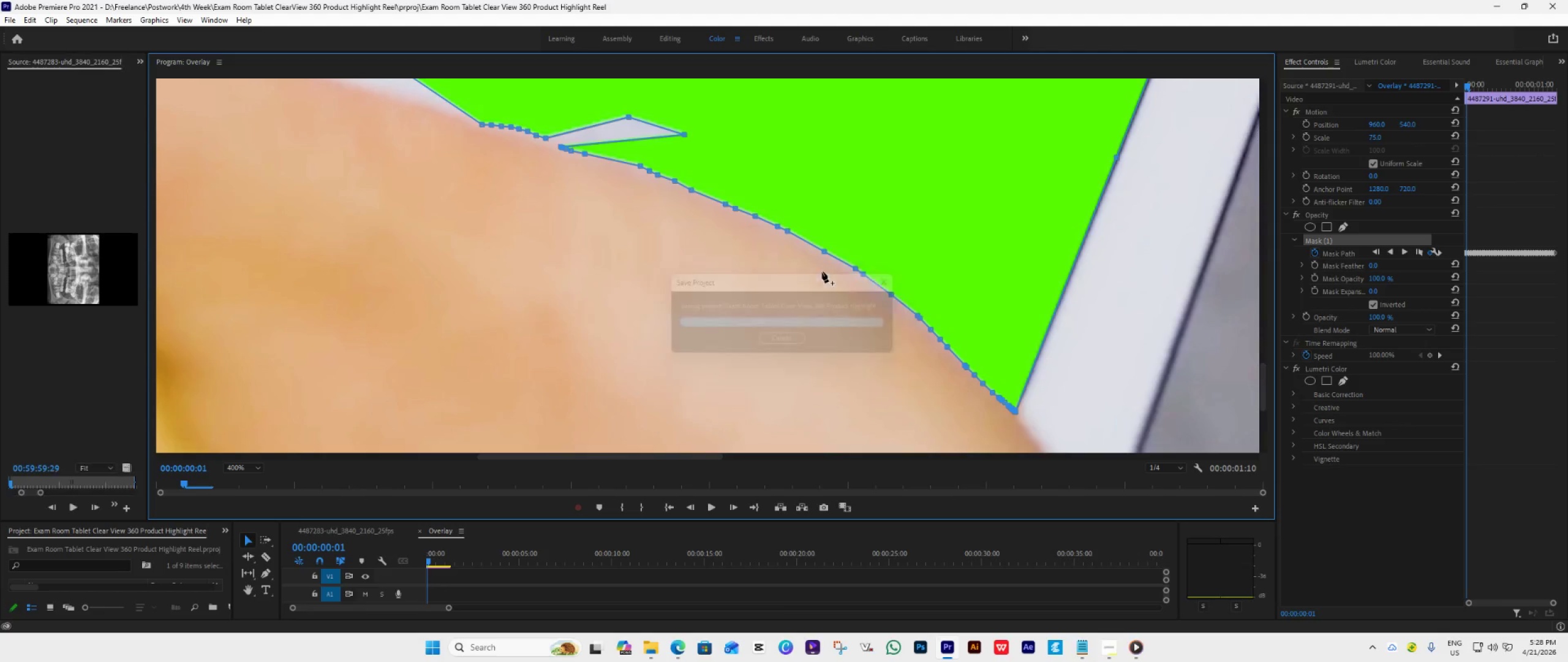 
hold_key(key=ControlLeft, duration=1.83)
 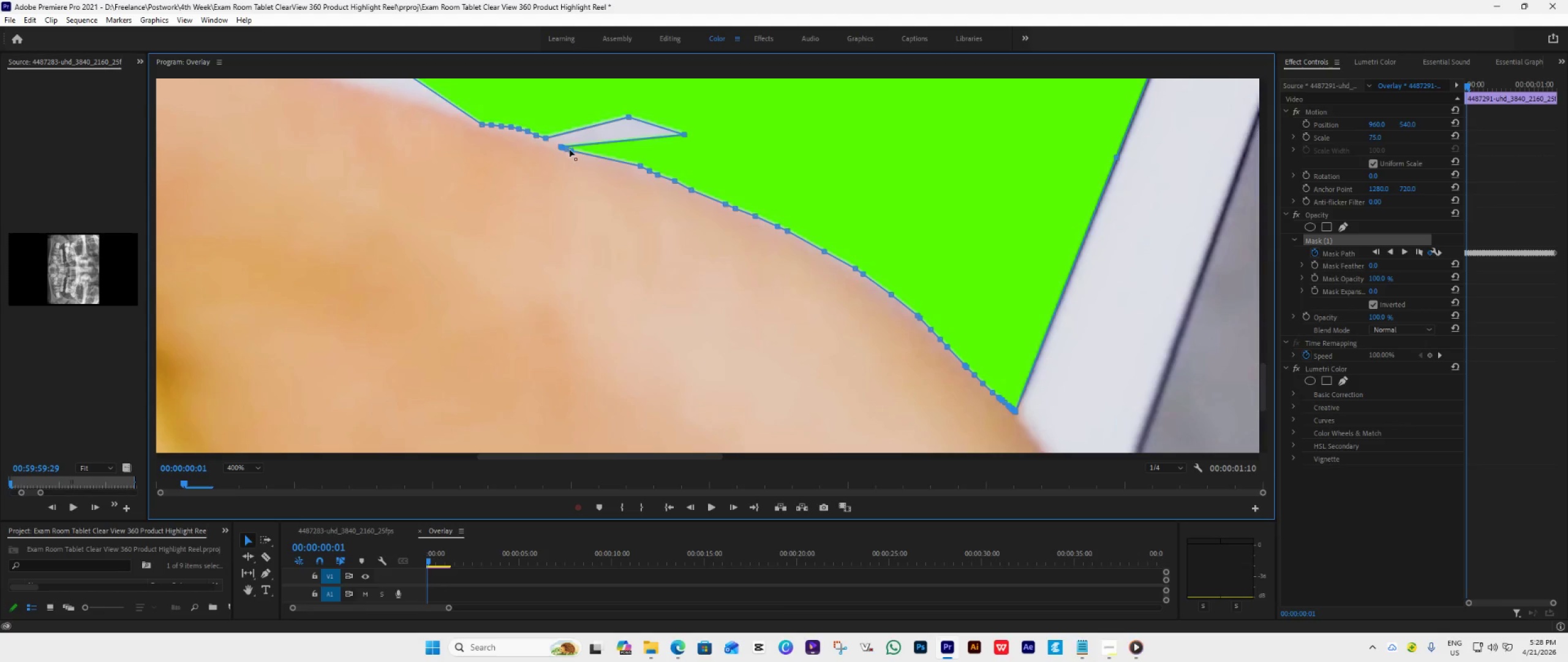 
key(Z)
 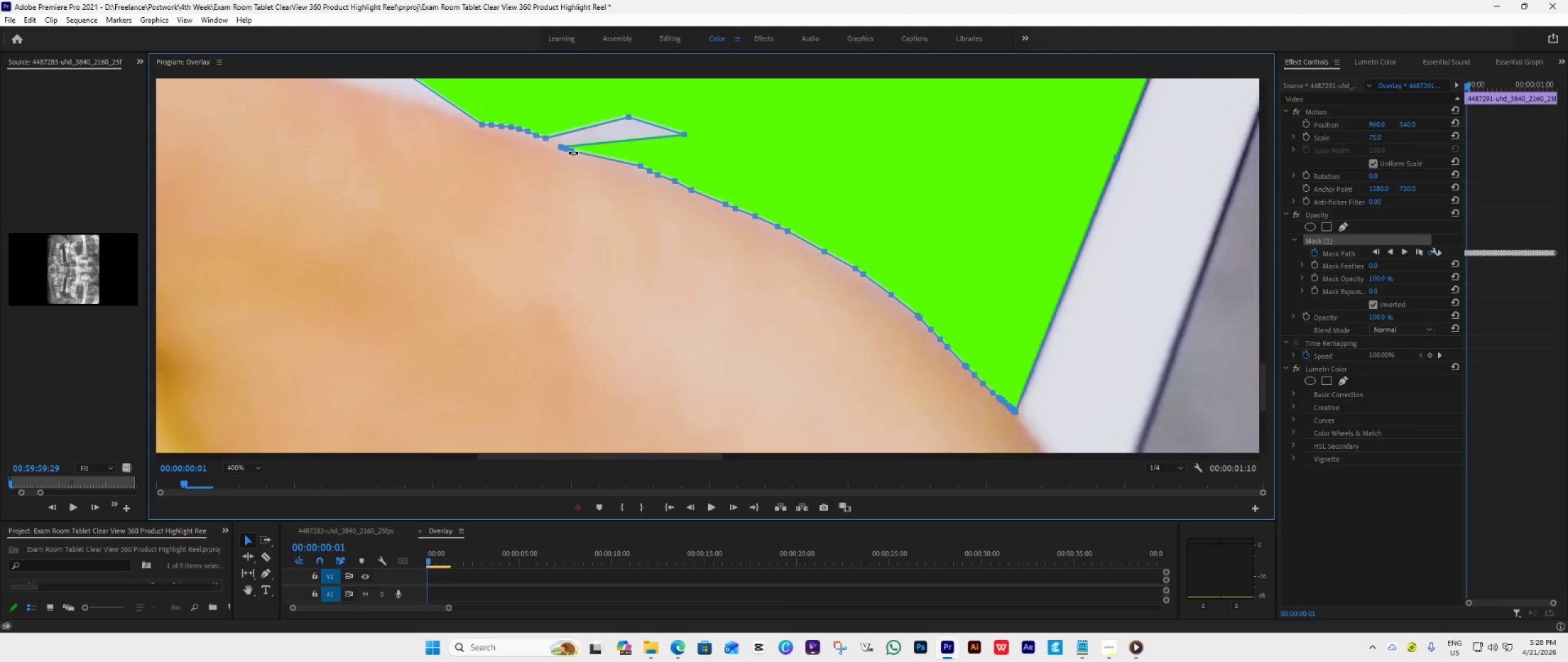 
left_click_drag(start_coordinate=[574, 151], to_coordinate=[634, 162])
 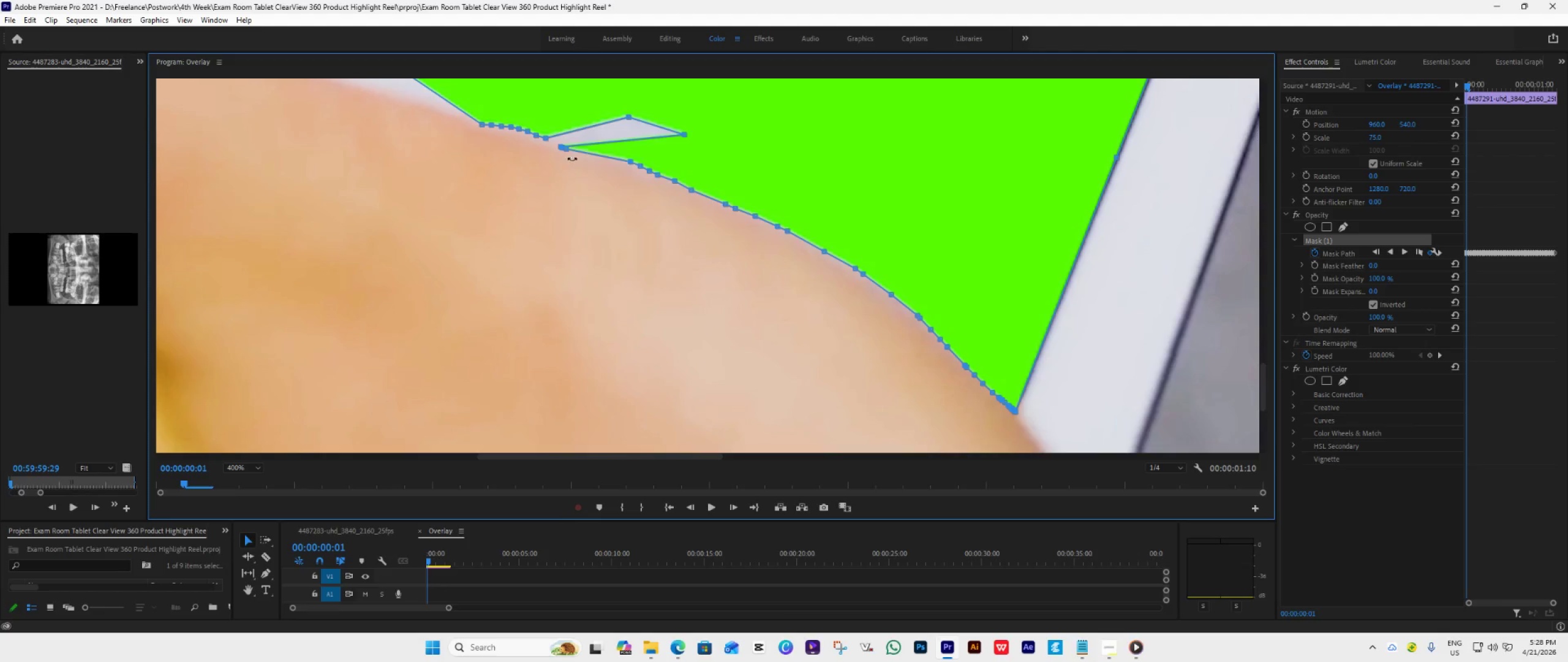 
left_click_drag(start_coordinate=[568, 151], to_coordinate=[624, 161])
 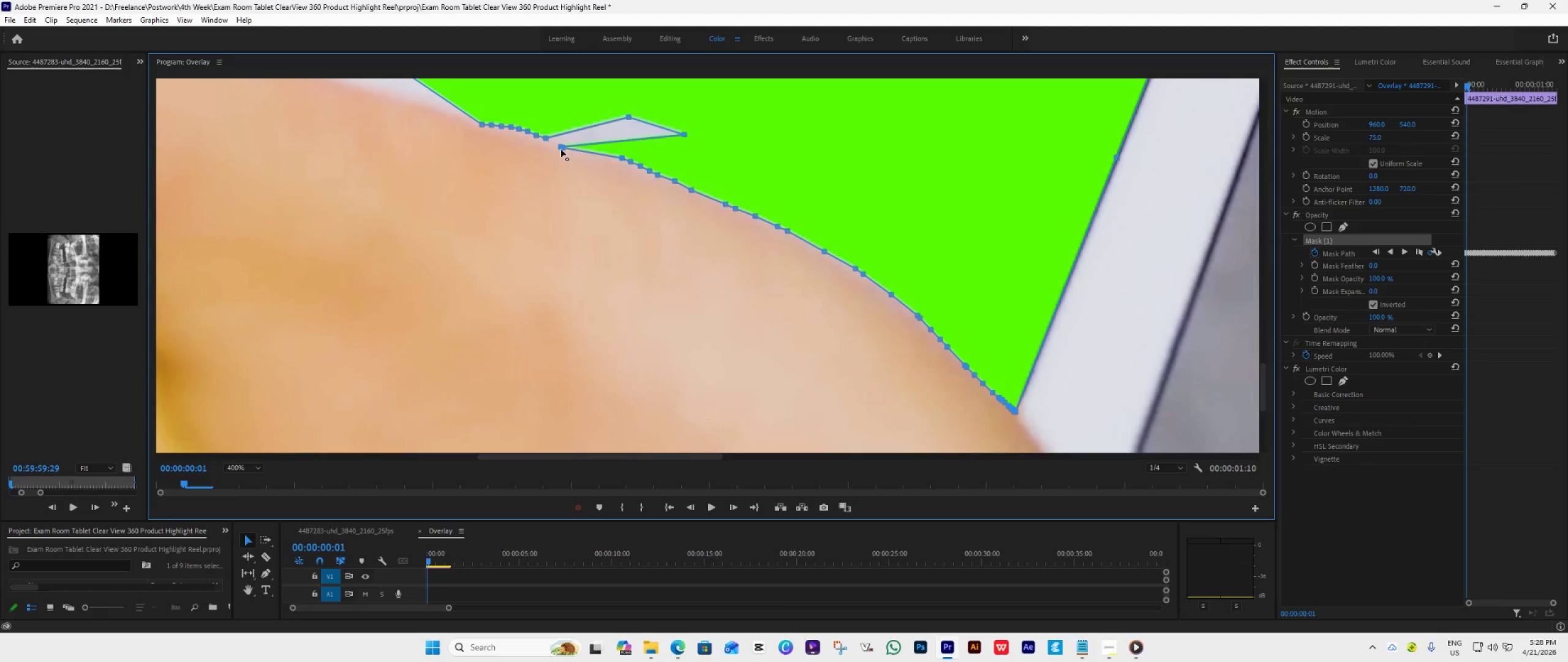 
left_click_drag(start_coordinate=[564, 150], to_coordinate=[573, 153])
 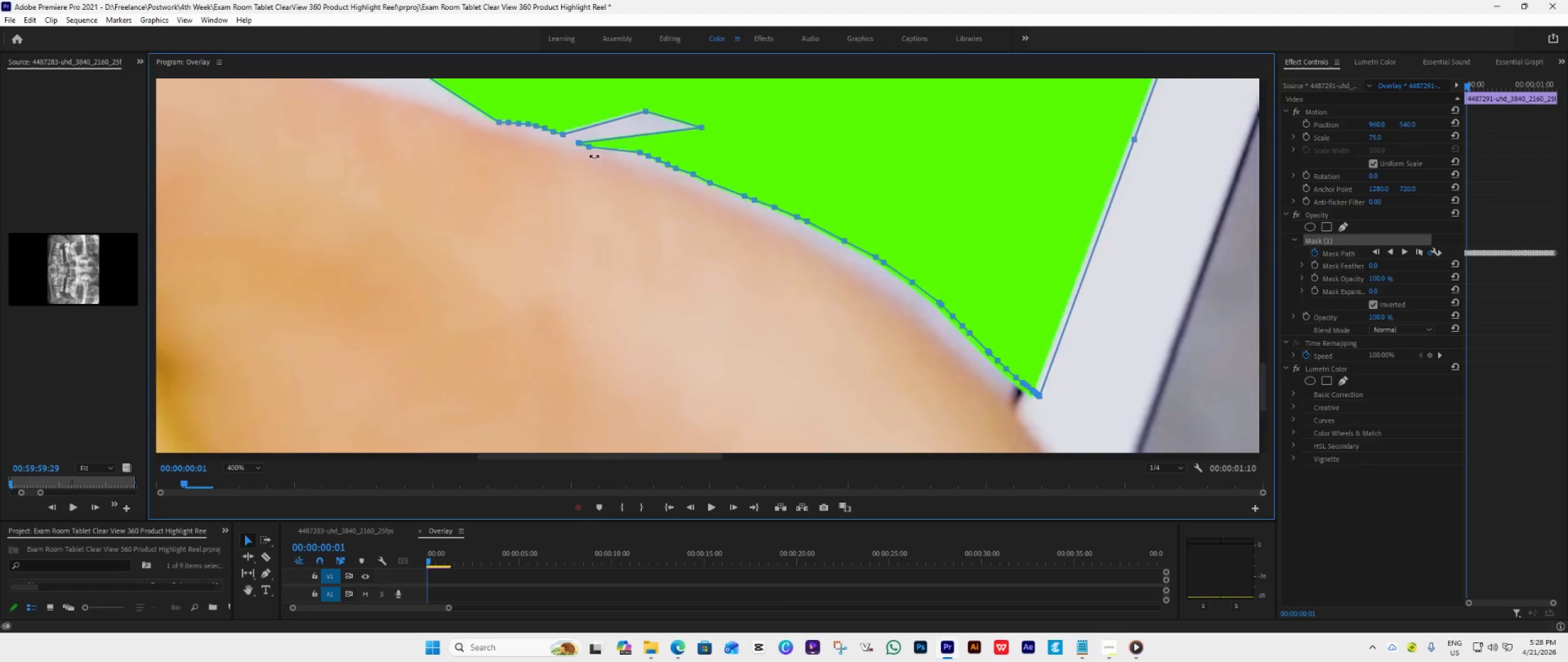 
left_click_drag(start_coordinate=[579, 154], to_coordinate=[614, 159])
 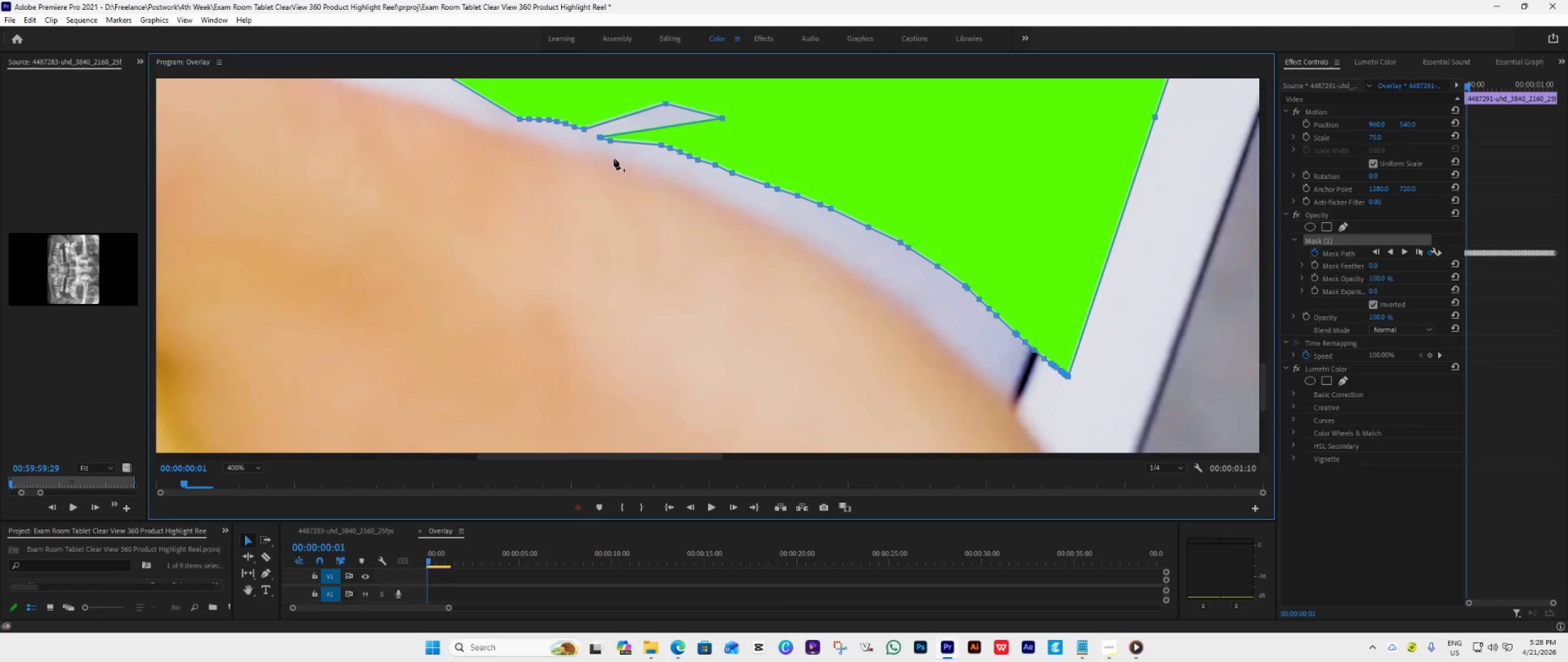 
hold_key(key=ControlLeft, duration=0.74)
 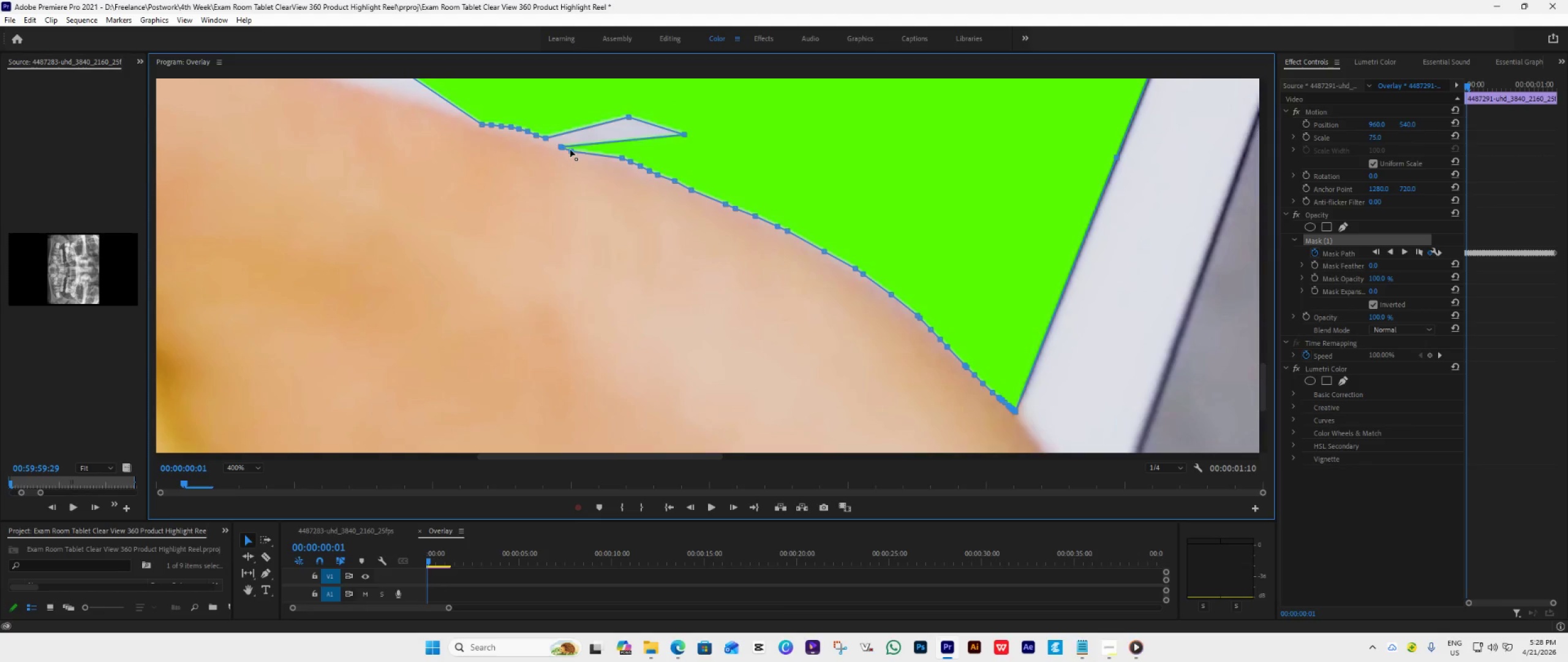 
hold_key(key=Z, duration=0.3)
 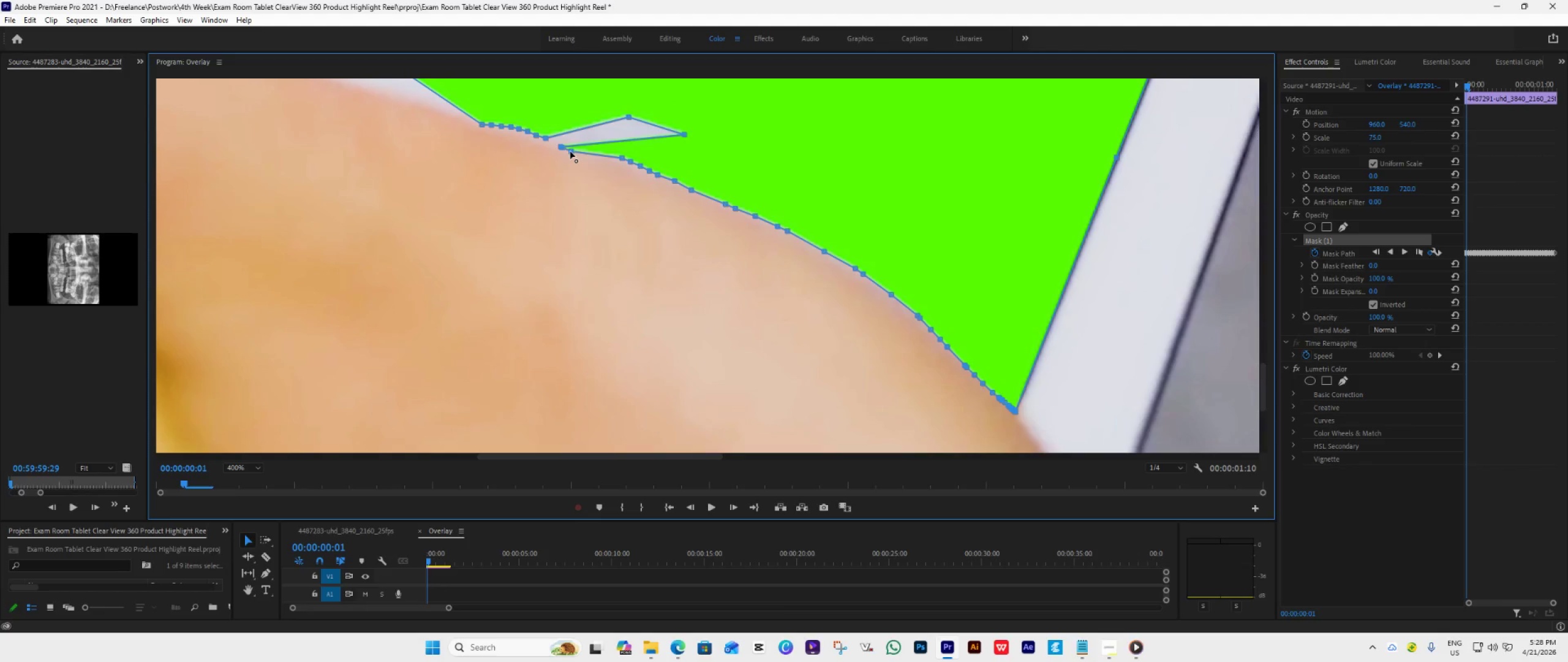 
left_click_drag(start_coordinate=[570, 151], to_coordinate=[611, 154])
 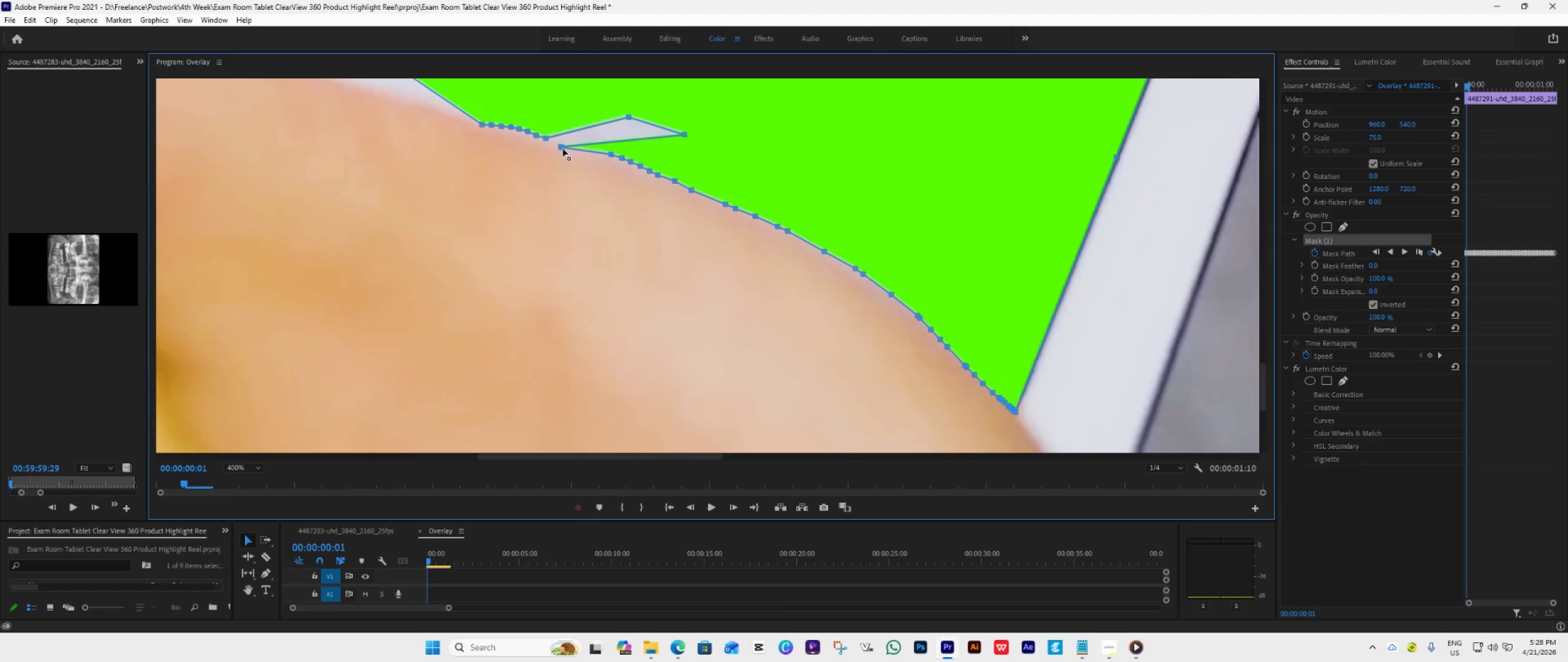 
left_click_drag(start_coordinate=[563, 149], to_coordinate=[602, 152])
 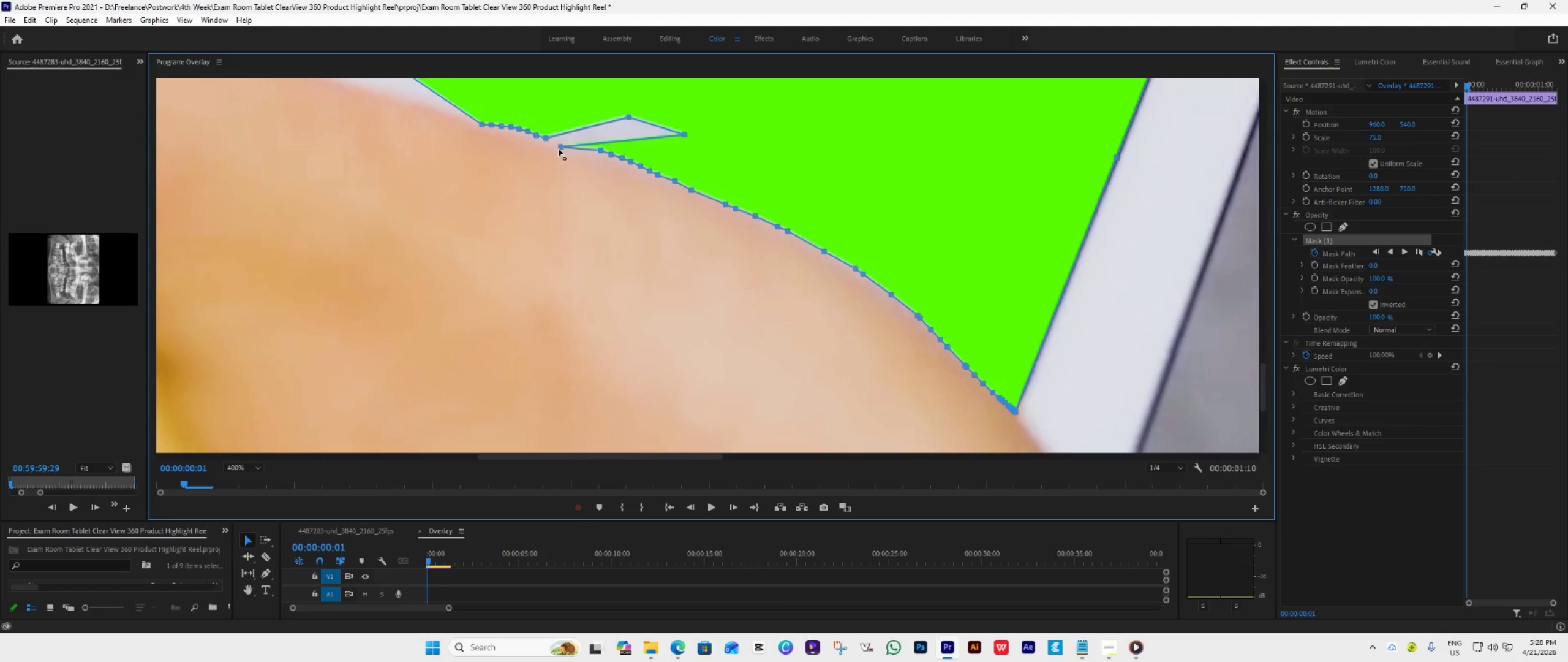 
left_click_drag(start_coordinate=[559, 148], to_coordinate=[590, 150])
 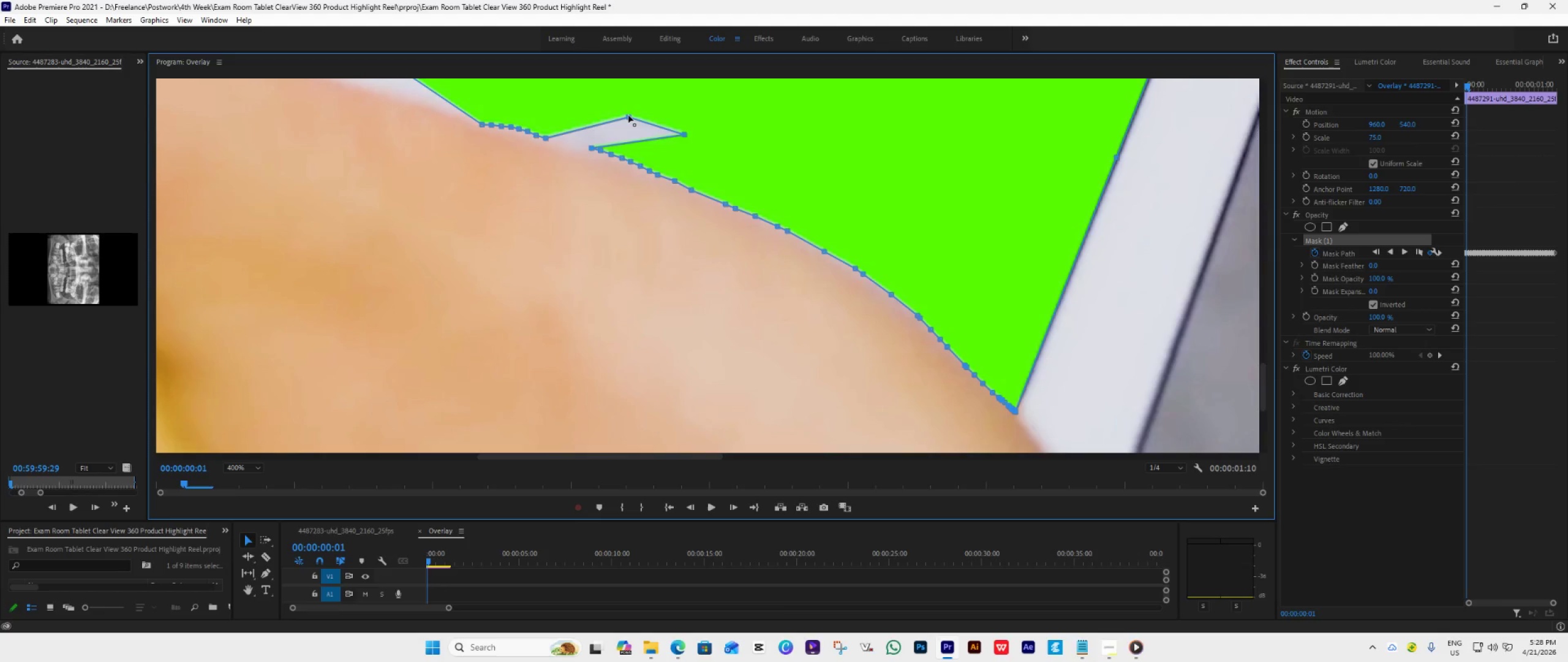 
left_click_drag(start_coordinate=[628, 115], to_coordinate=[554, 140])
 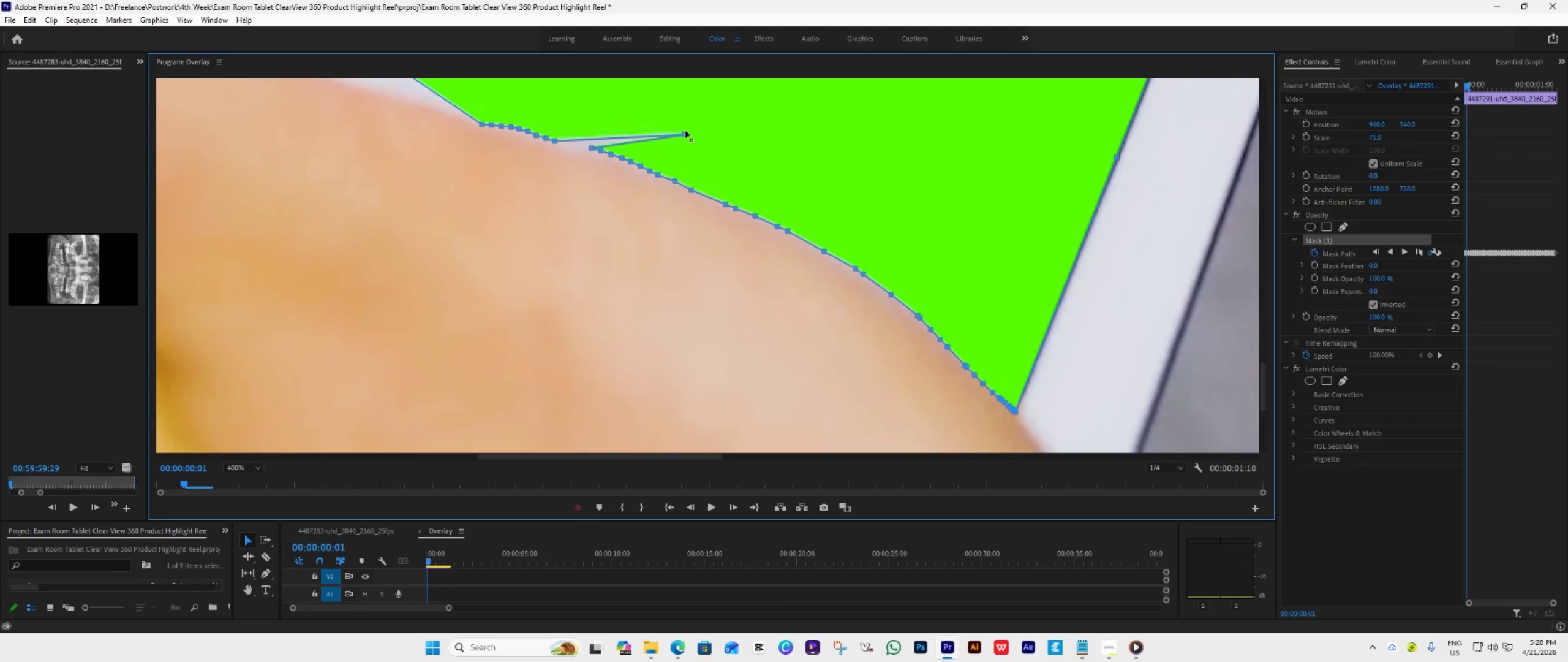 
double_click([685, 131])
 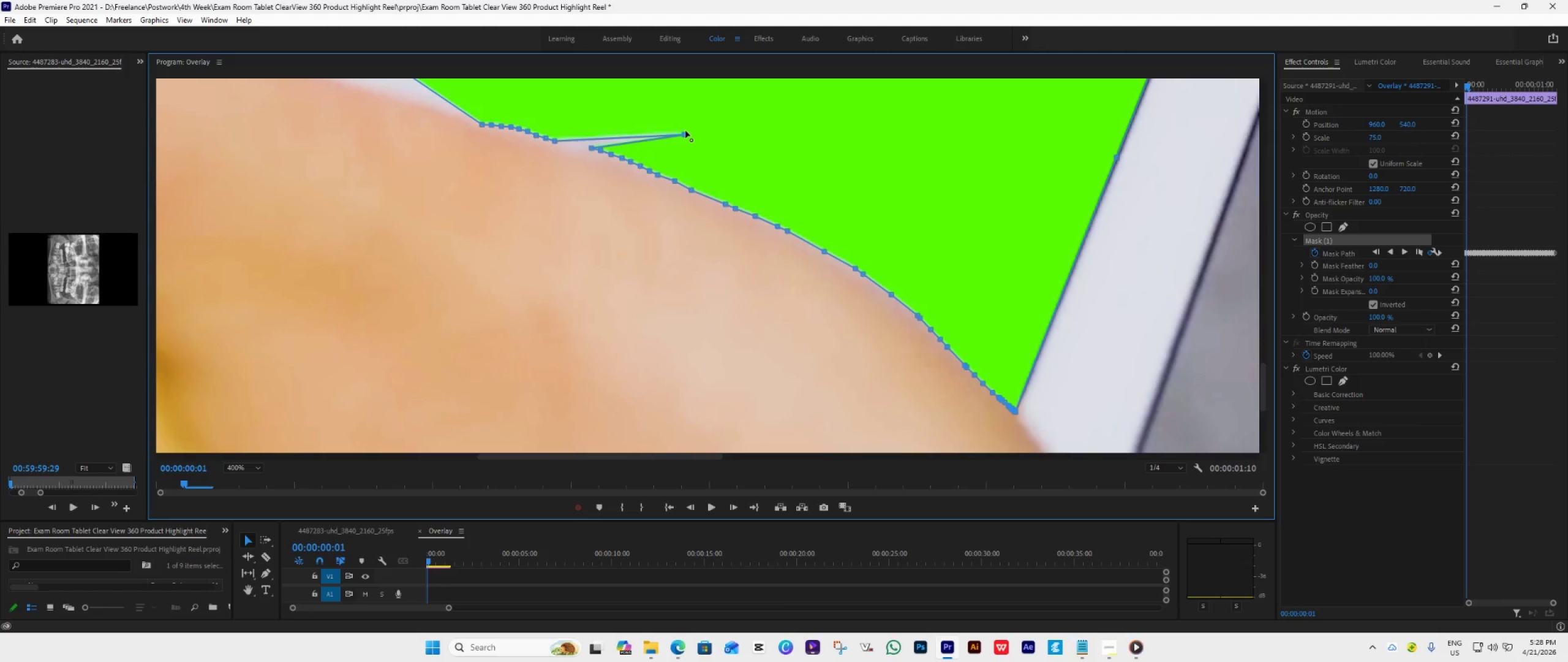 
triple_click([685, 131])
 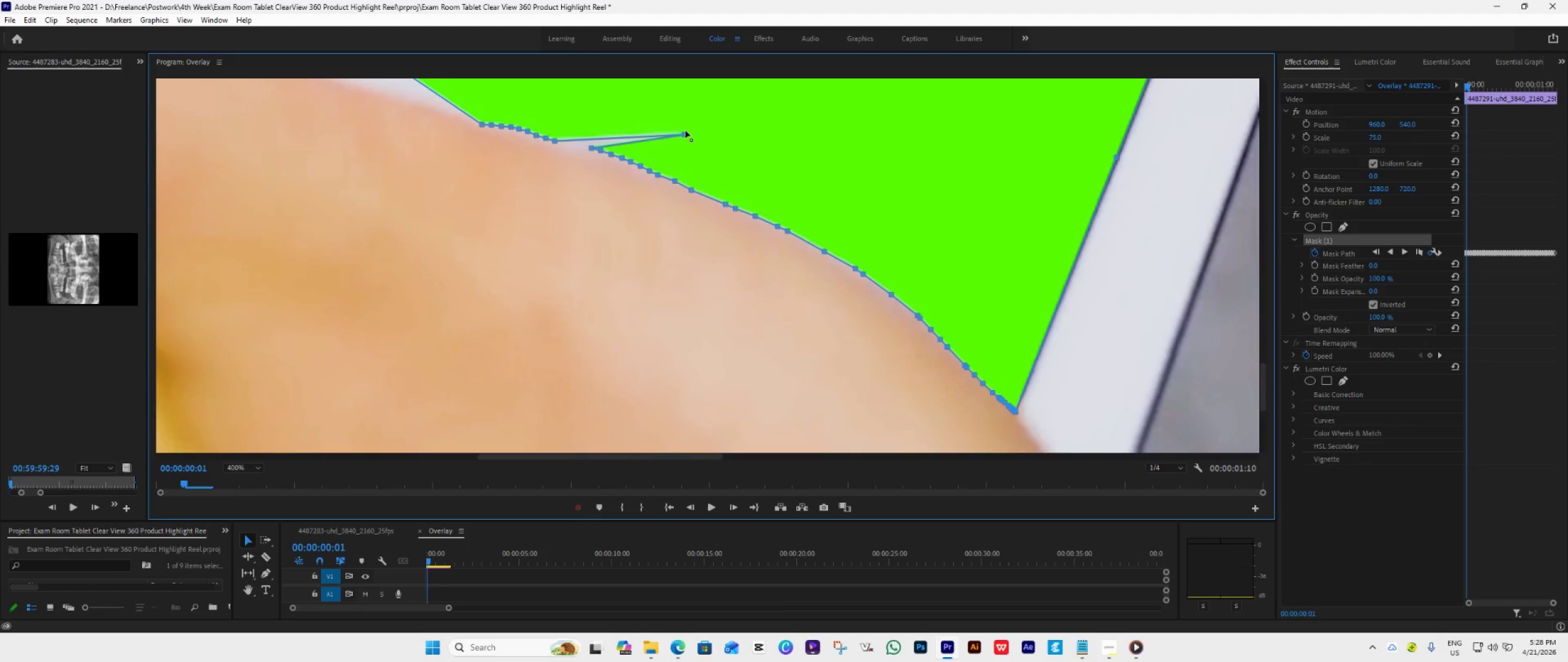 
triple_click([685, 131])
 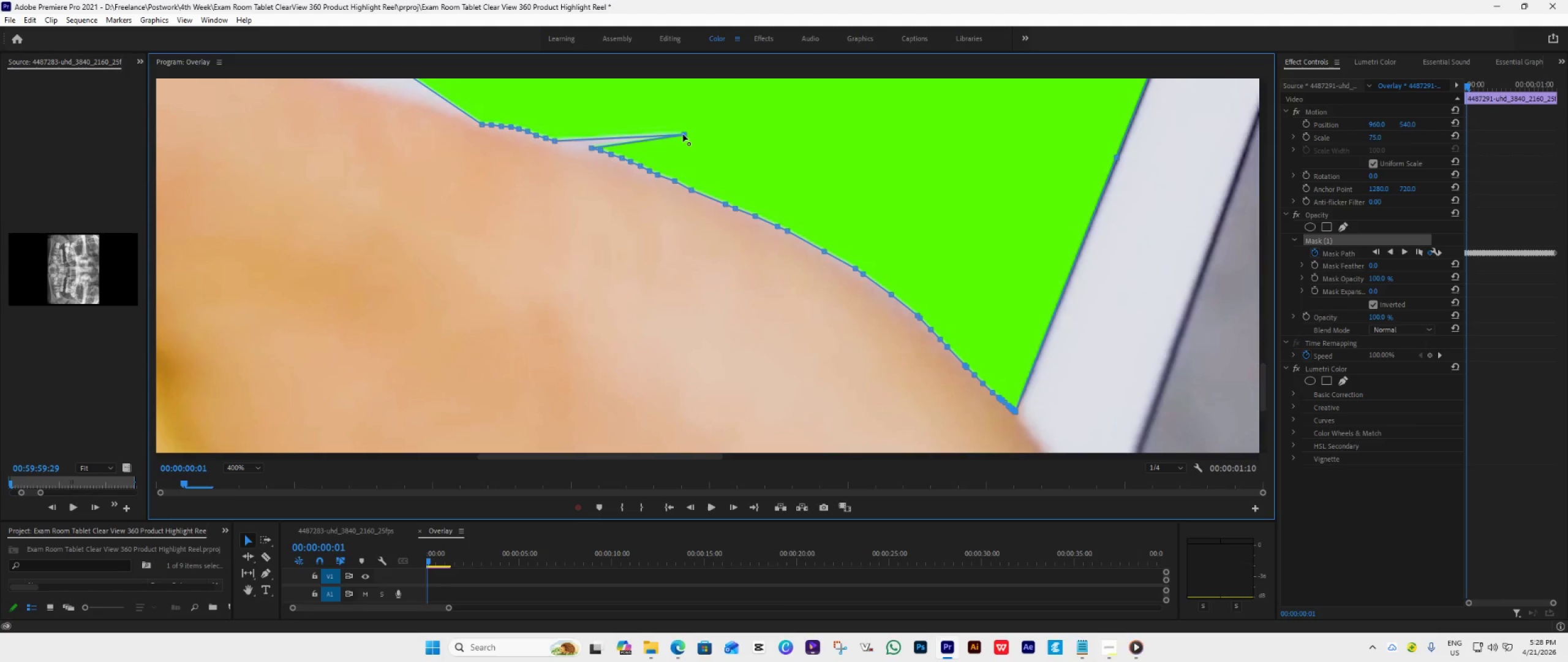 
left_click_drag(start_coordinate=[683, 134], to_coordinate=[562, 142])
 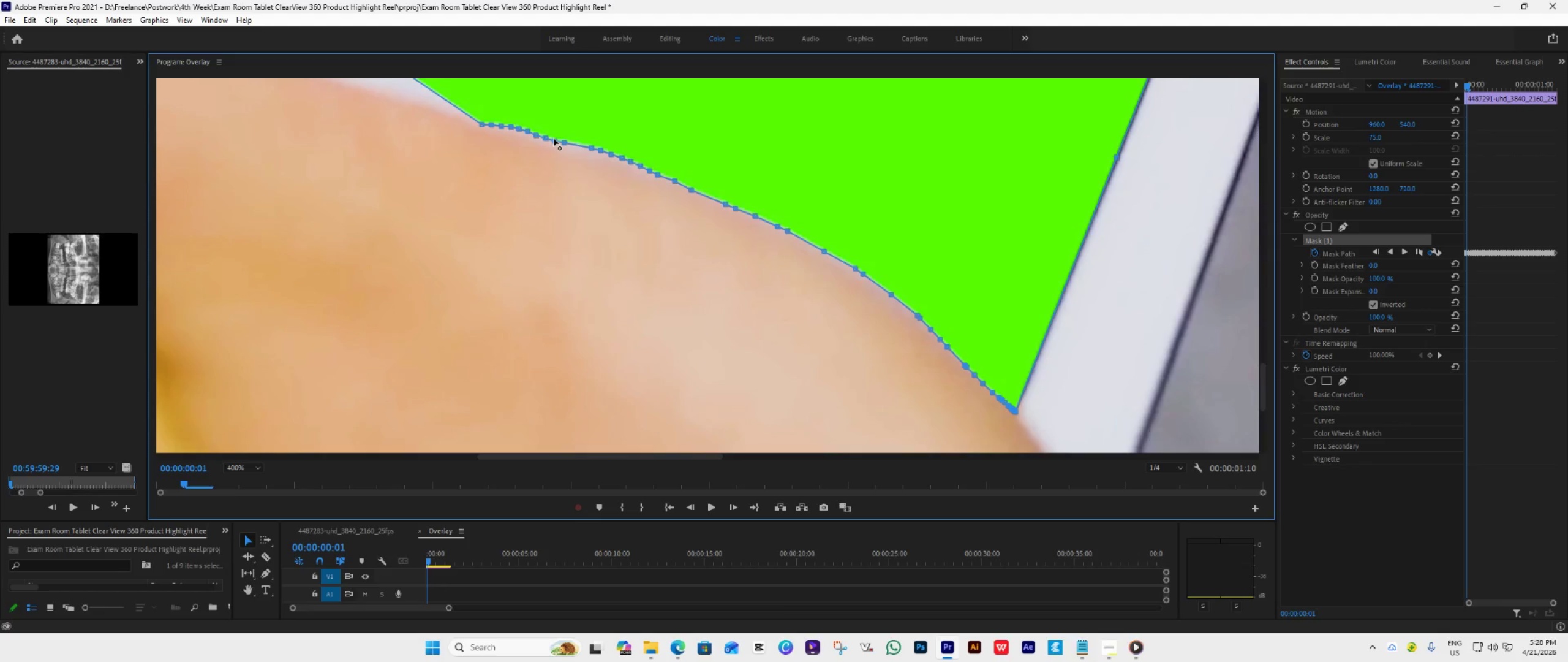 
left_click([554, 137])
 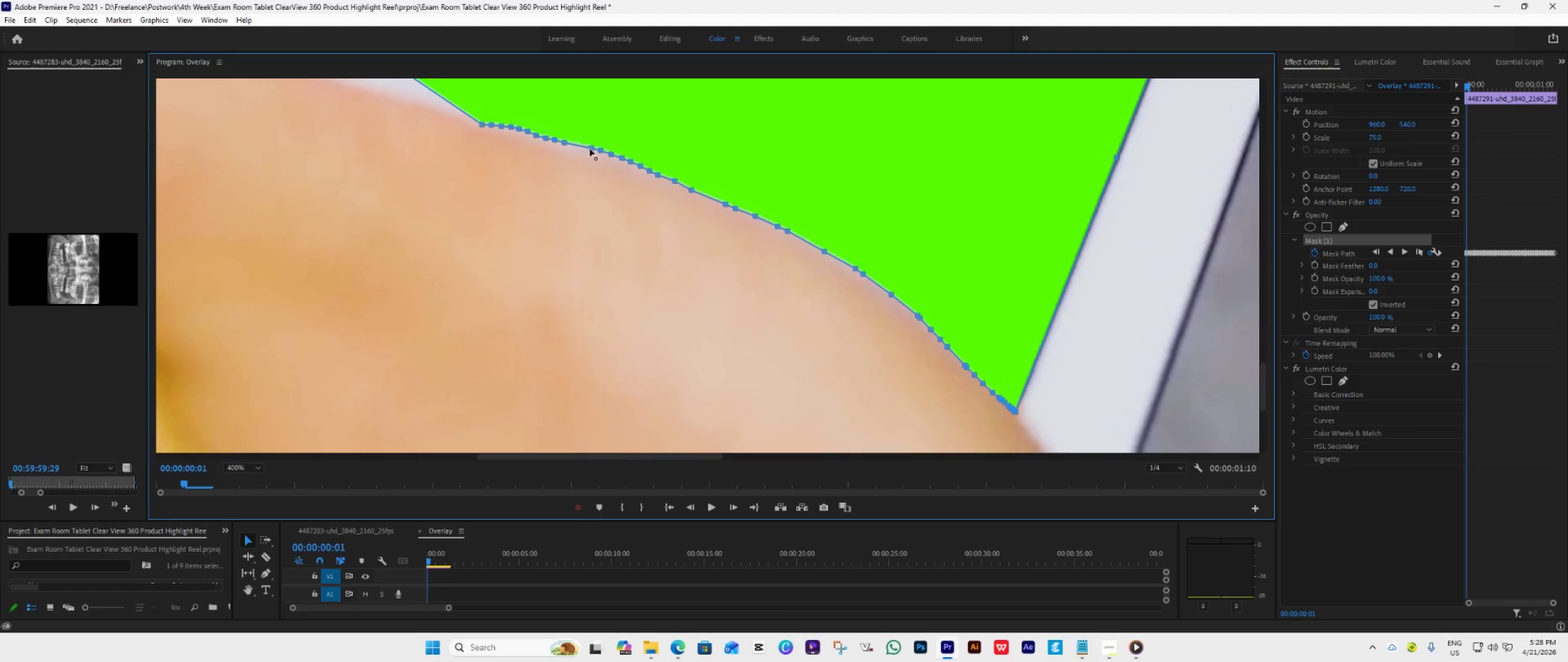 
left_click_drag(start_coordinate=[590, 149], to_coordinate=[574, 146])
 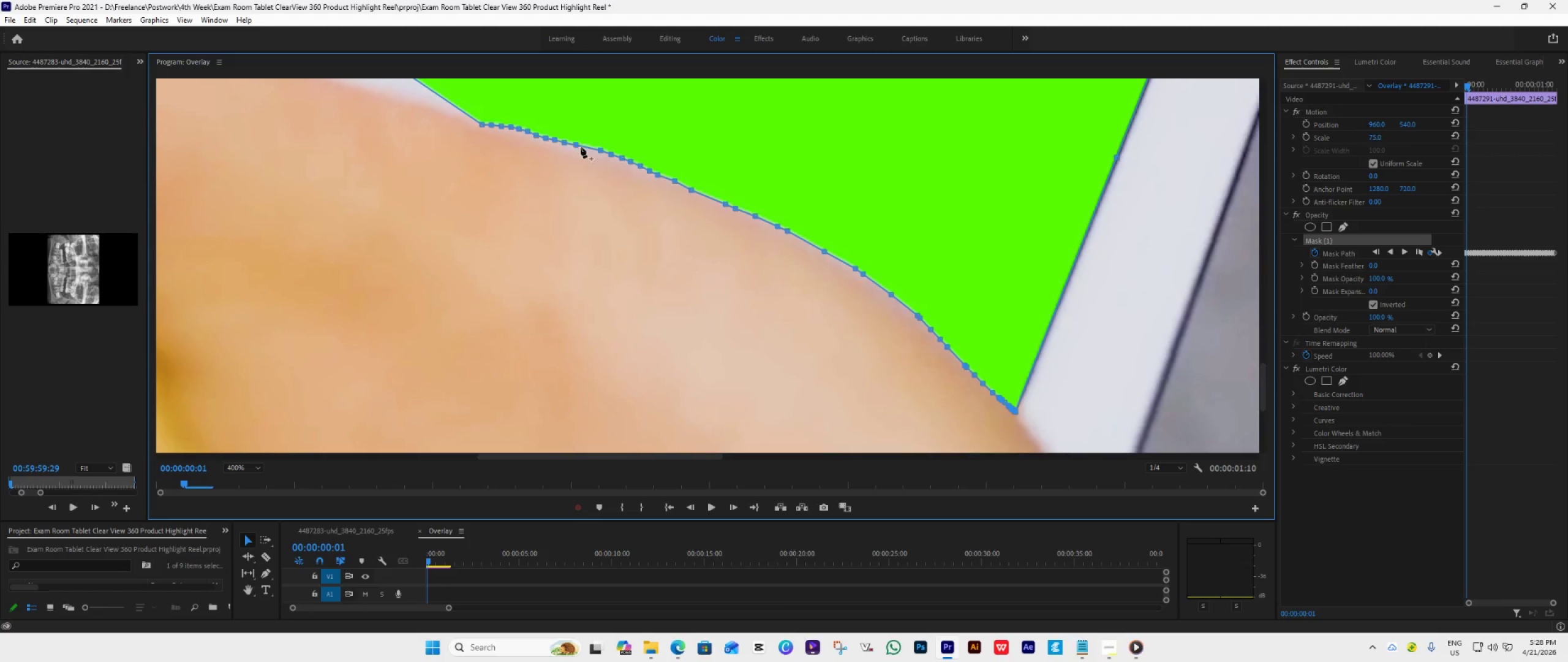 
left_click([574, 146])
 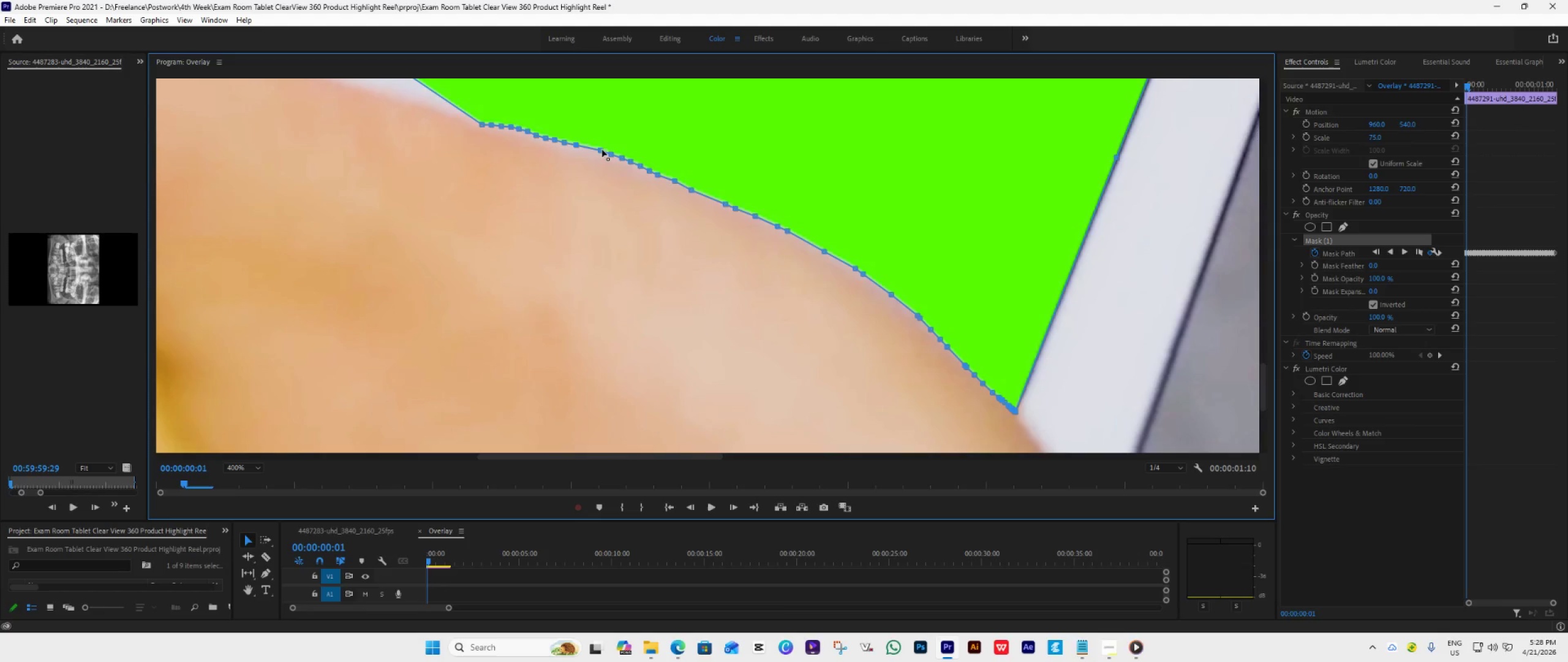 
left_click_drag(start_coordinate=[602, 150], to_coordinate=[590, 148])
 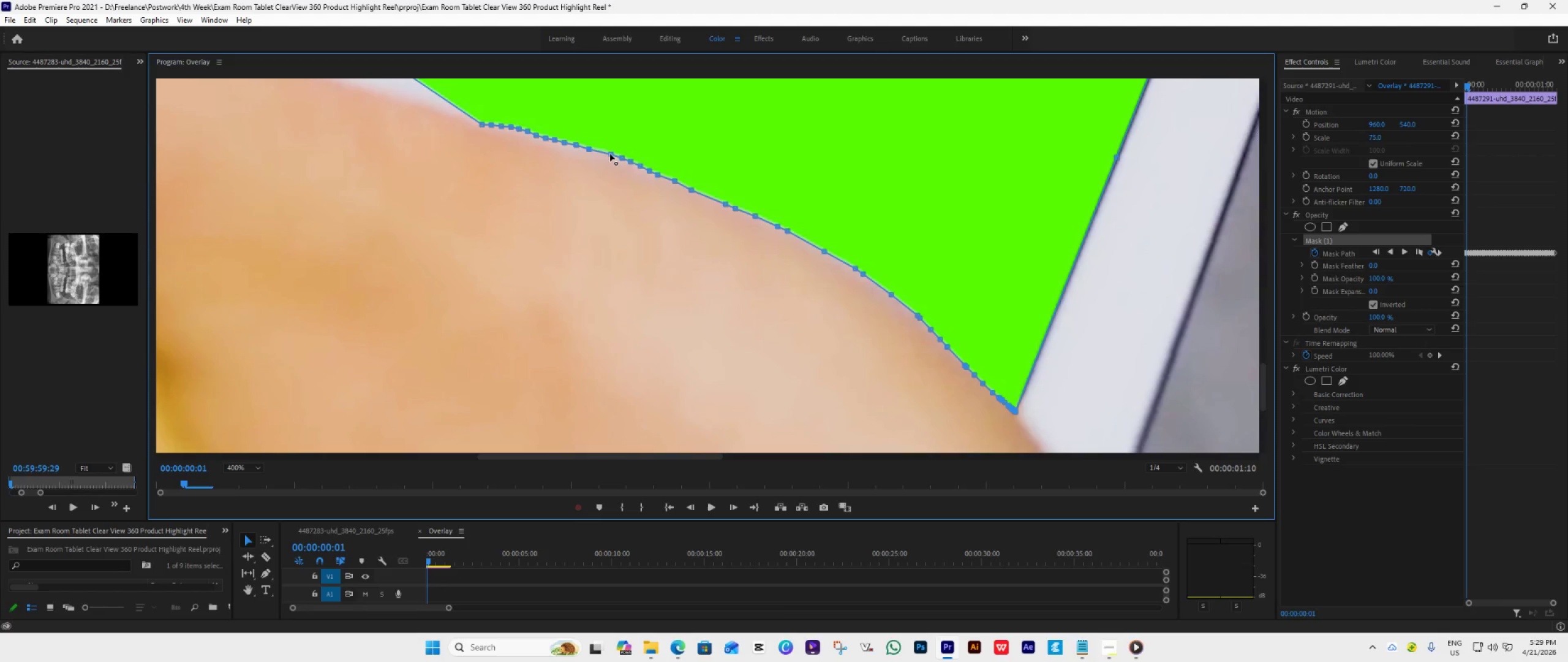 
left_click_drag(start_coordinate=[610, 154], to_coordinate=[597, 152])
 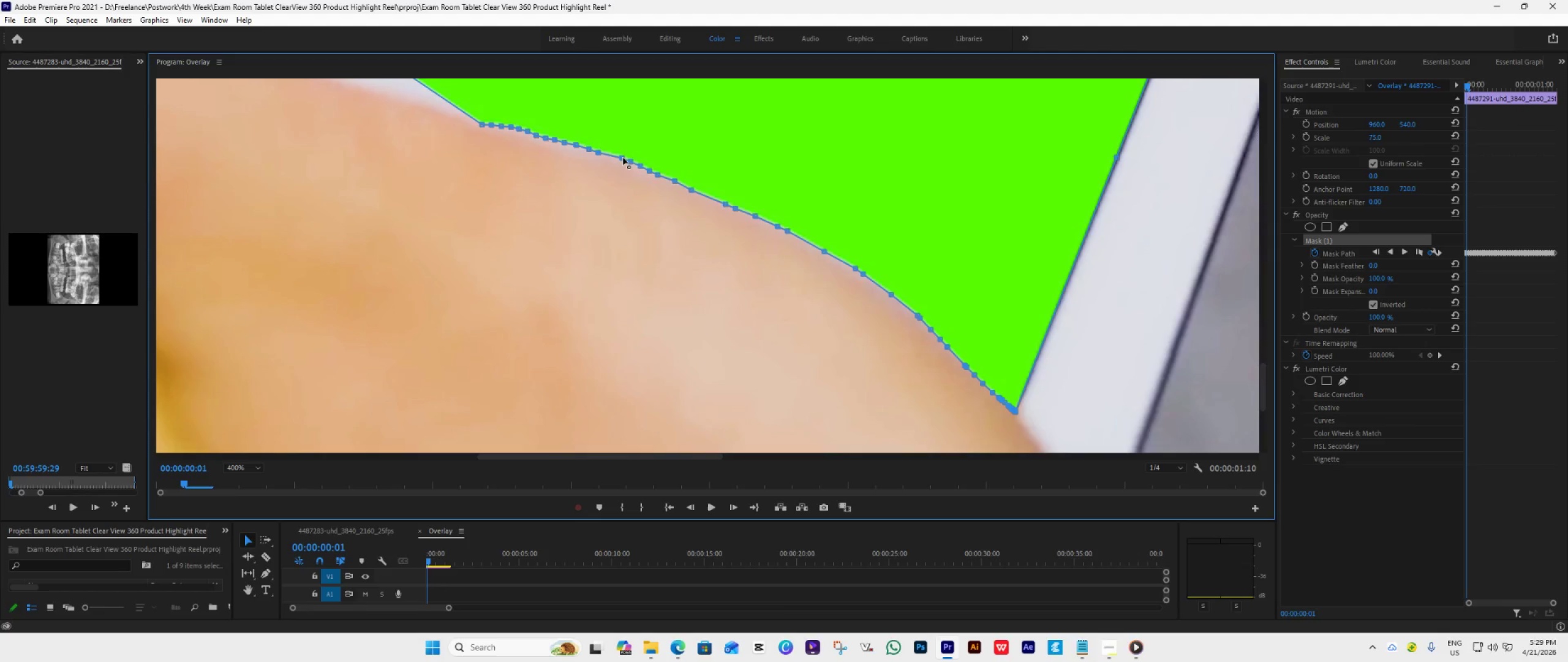 
left_click_drag(start_coordinate=[623, 158], to_coordinate=[613, 156])
 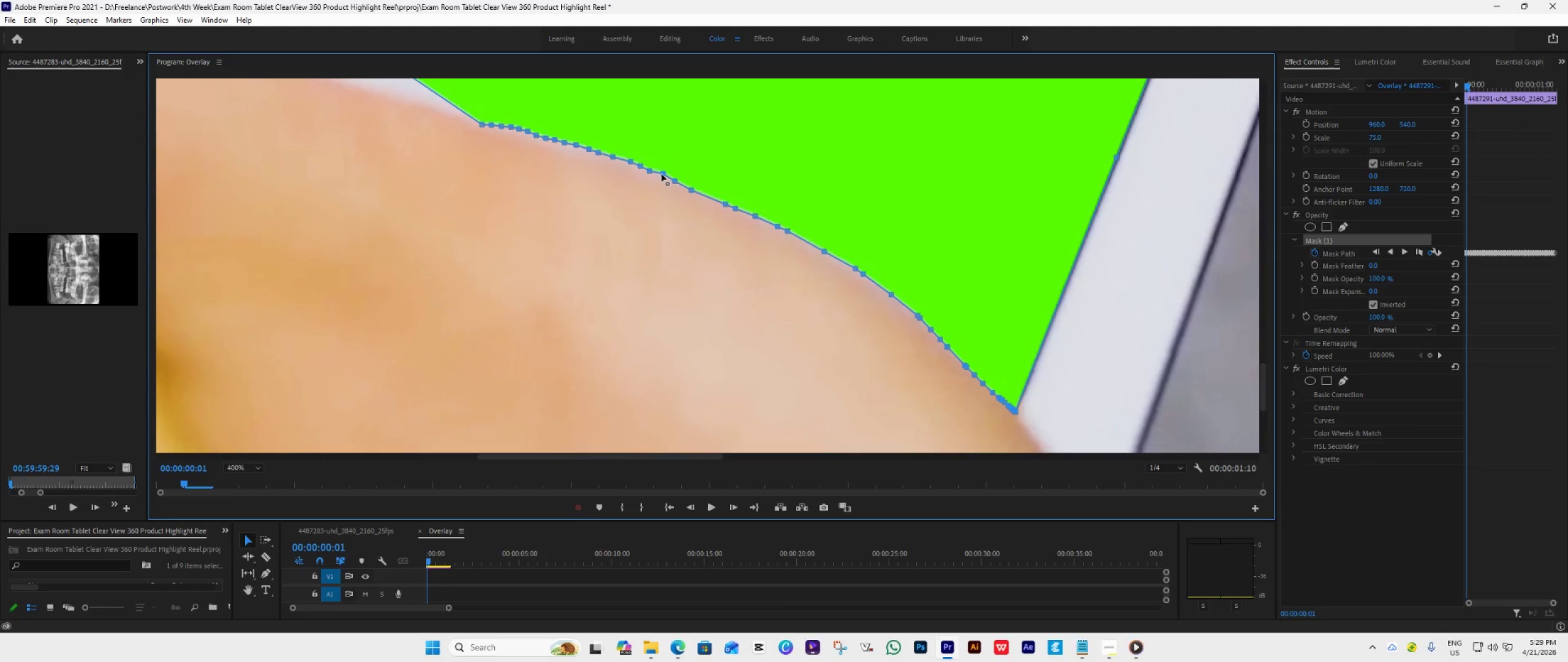 
wait(5.47)
 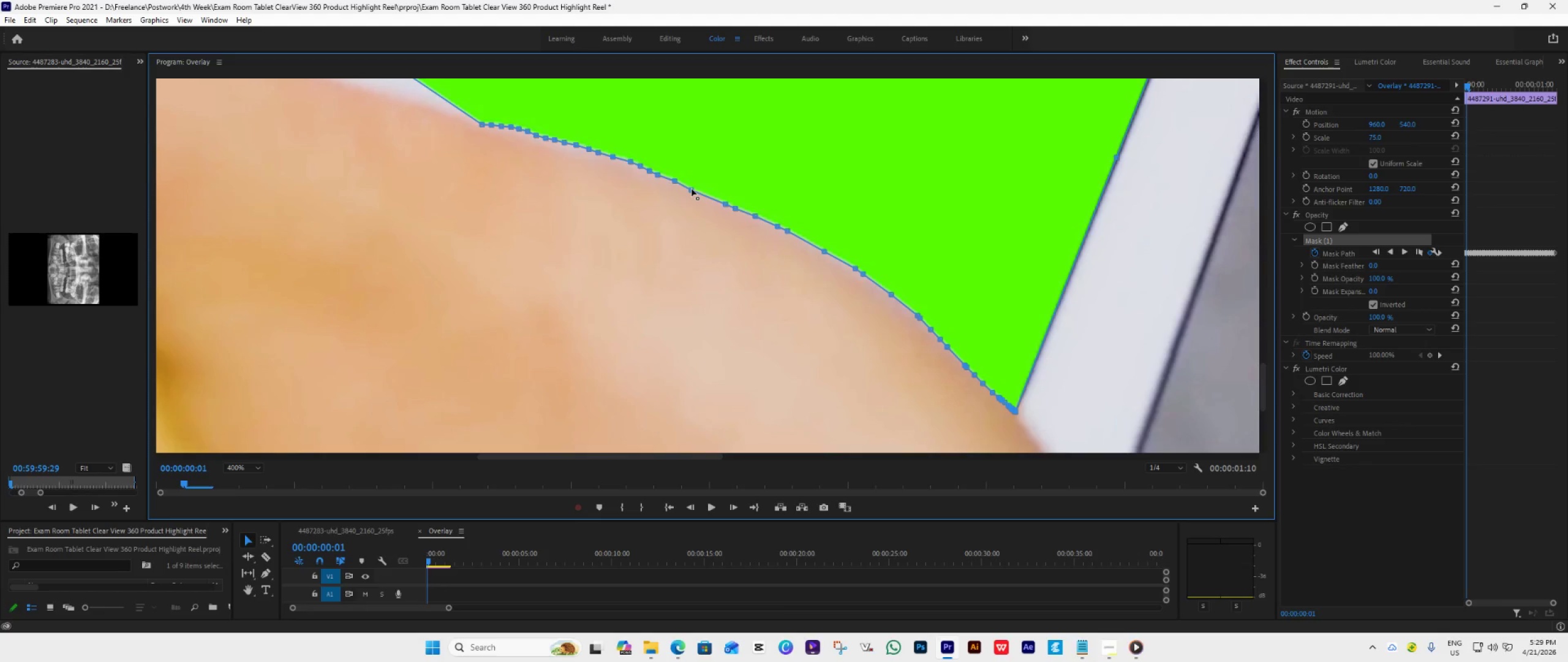 
left_click([658, 175])
 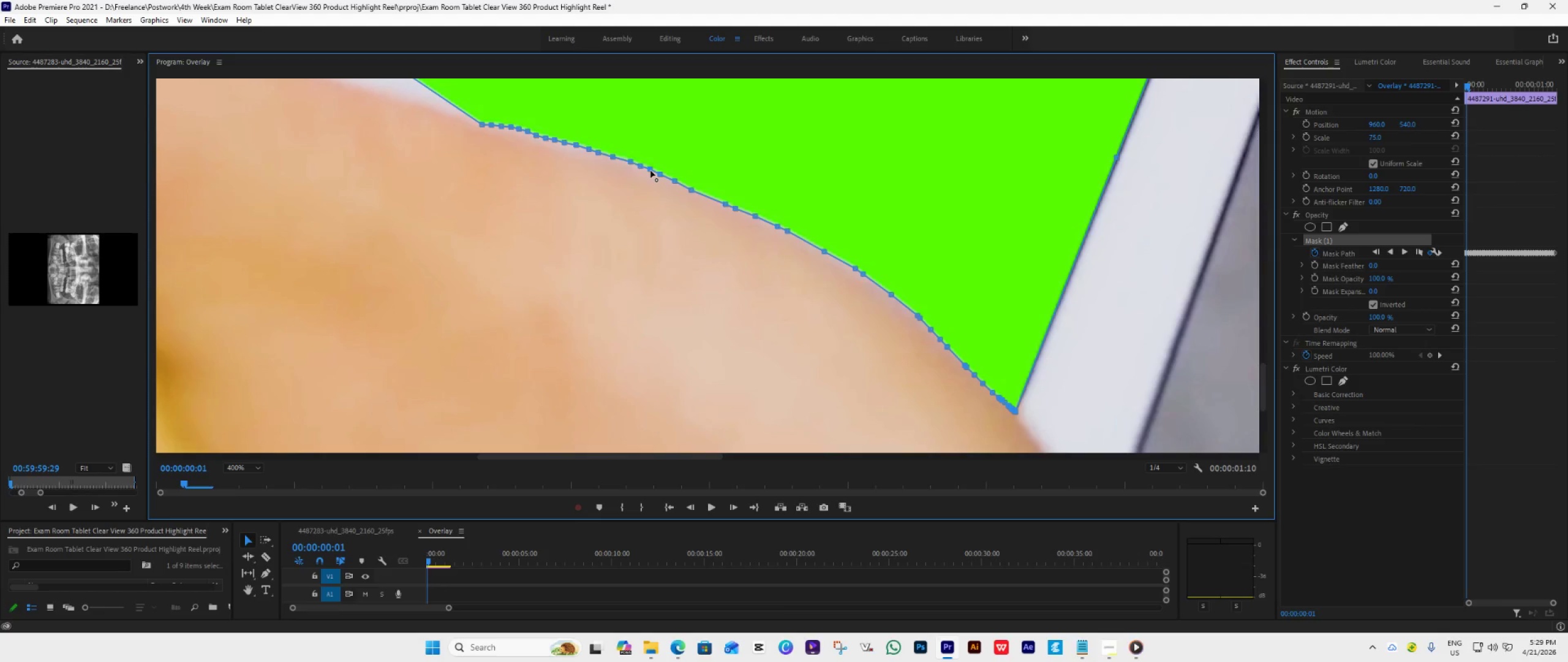 
wait(5.06)
 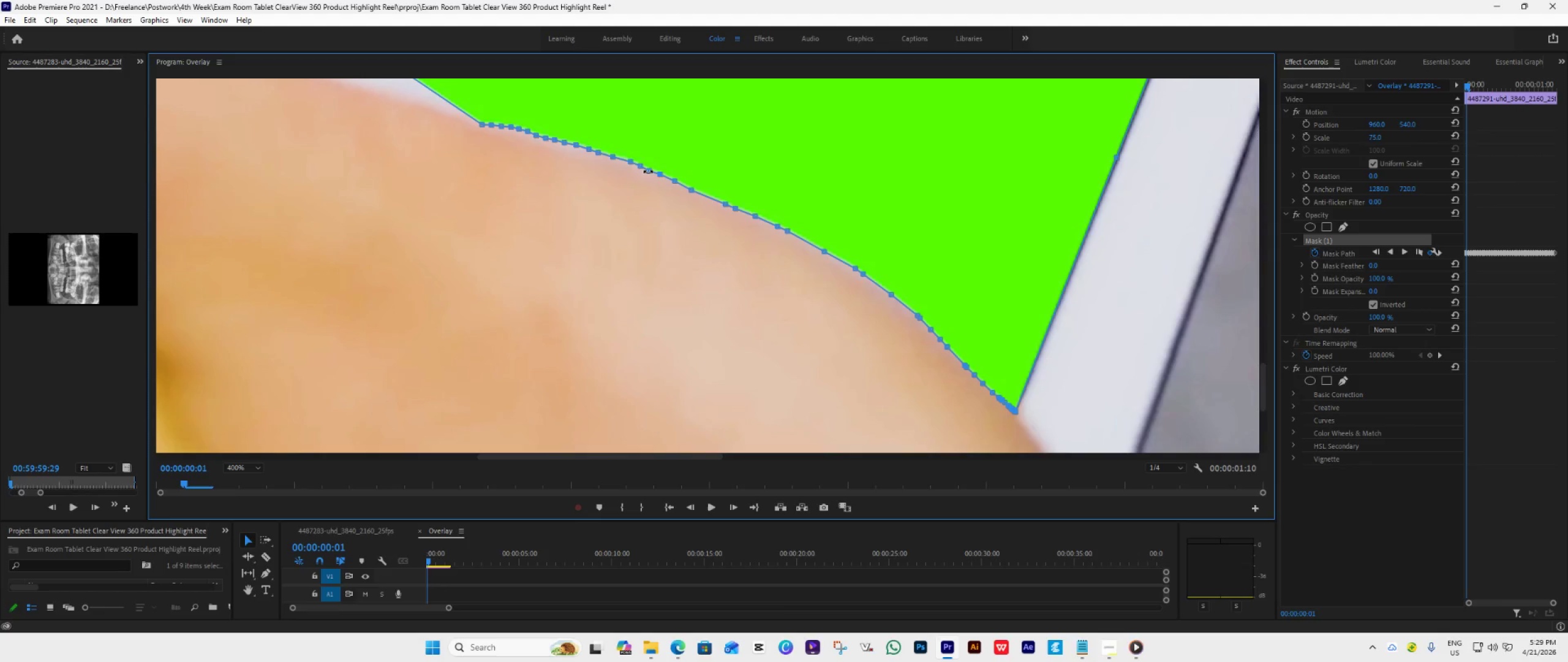 
left_click_drag(start_coordinate=[673, 181], to_coordinate=[676, 180])
 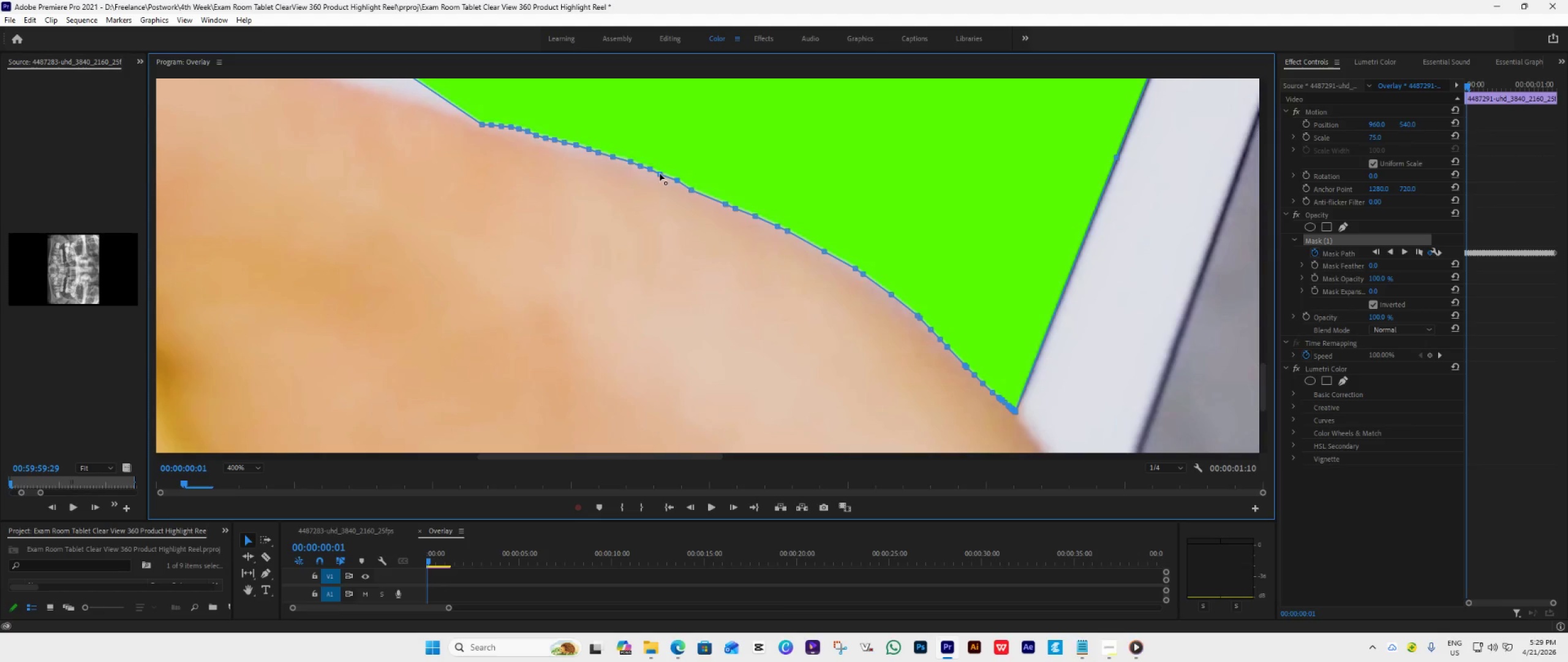 
left_click_drag(start_coordinate=[660, 173], to_coordinate=[665, 173])
 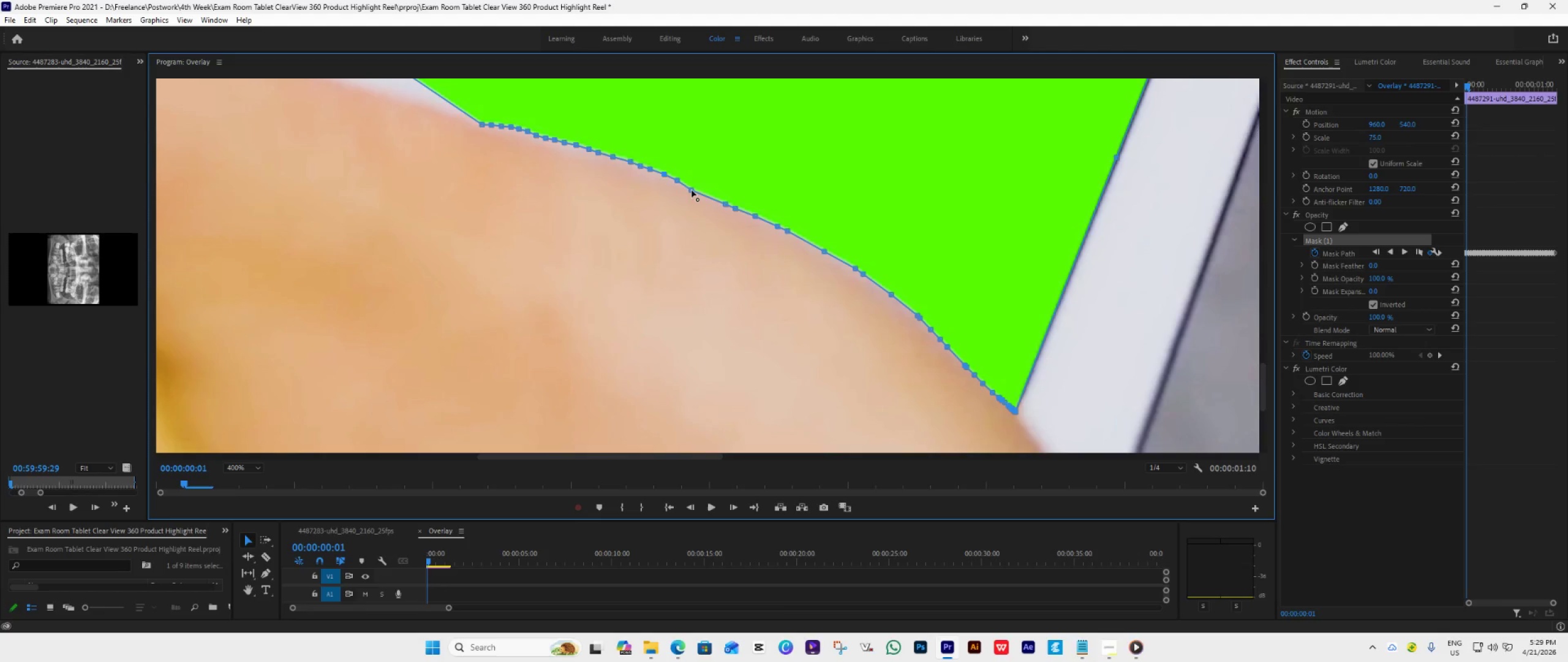 
left_click_drag(start_coordinate=[692, 190], to_coordinate=[693, 186])
 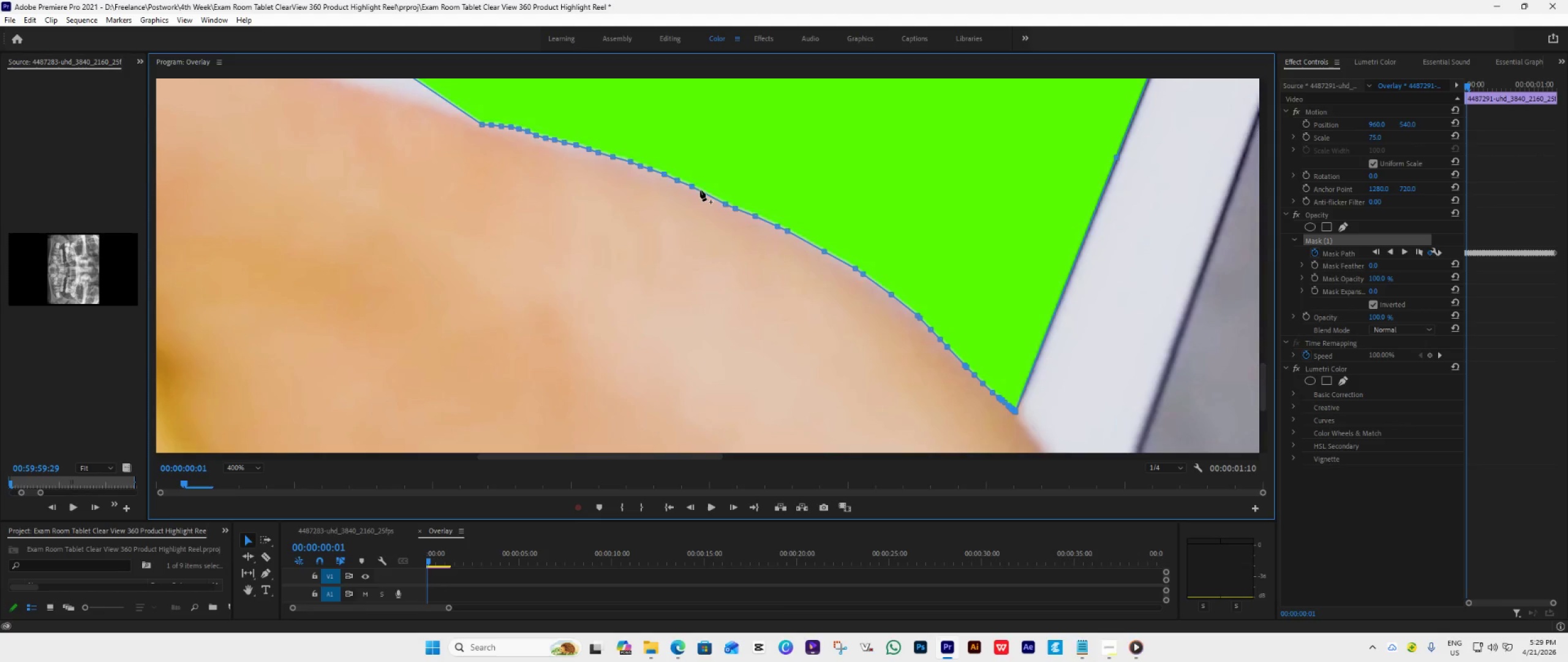 
left_click([693, 186])
 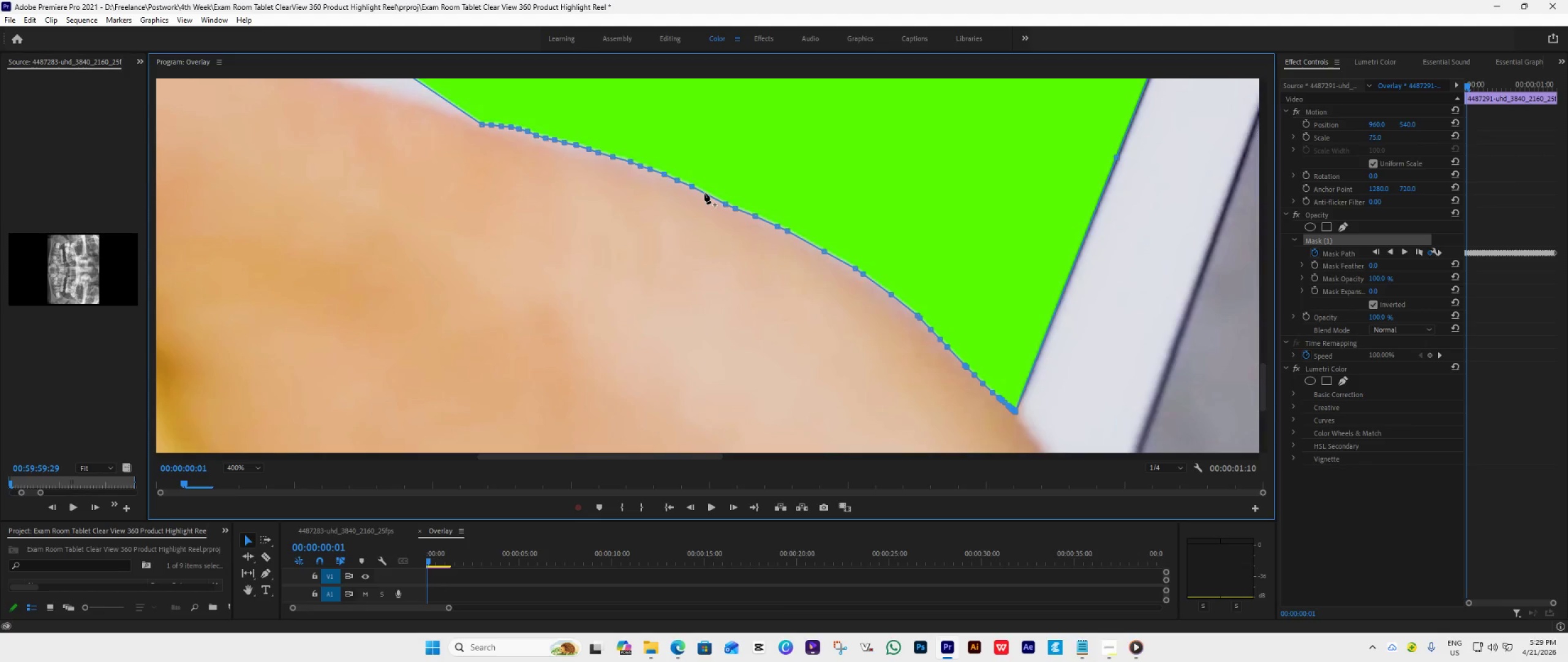 
left_click([703, 192])
 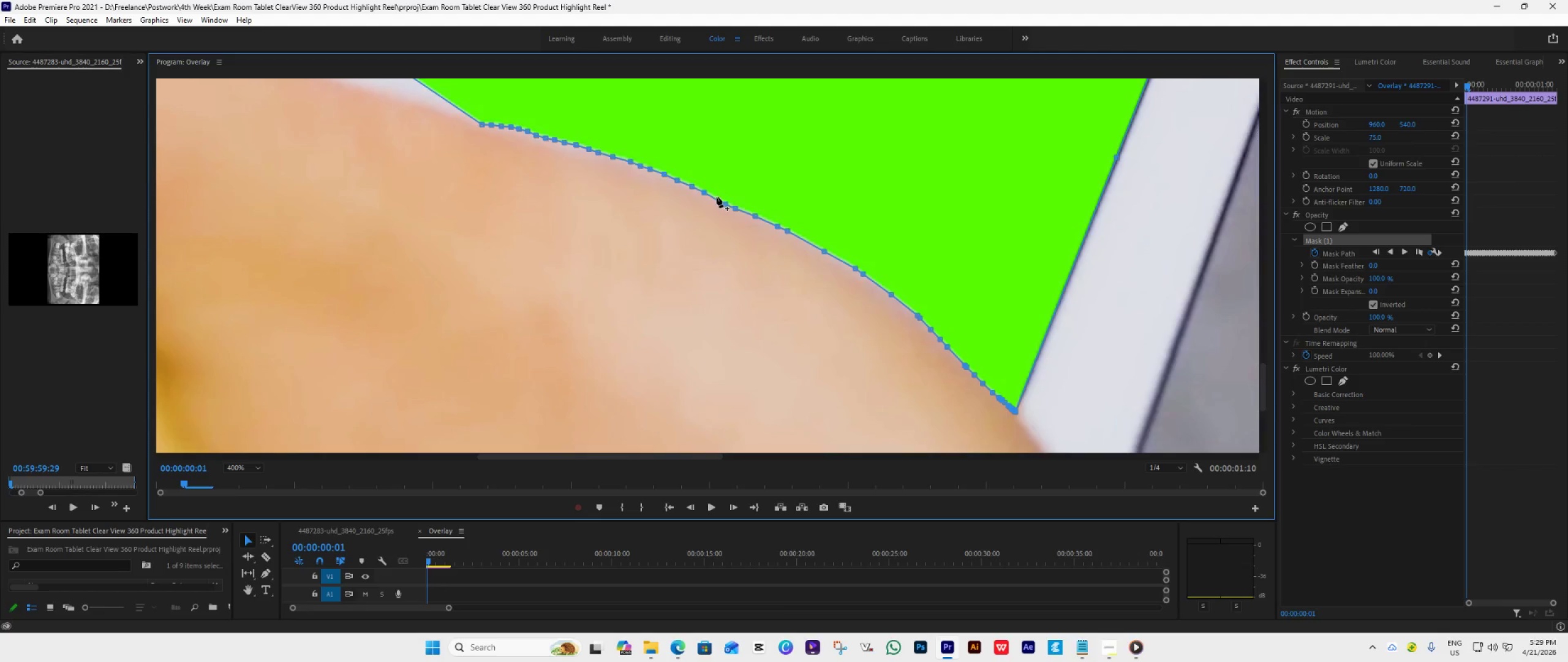 
left_click([715, 199])
 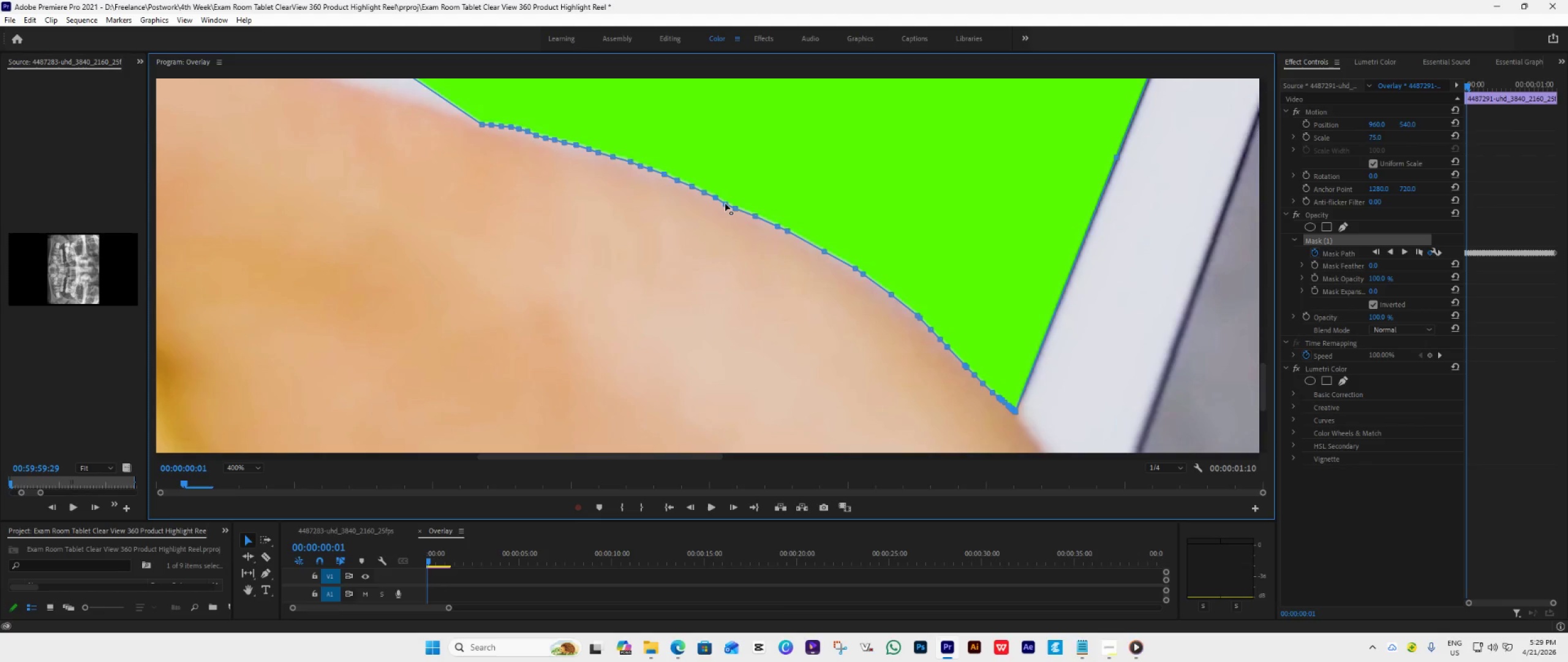 
wait(8.9)
 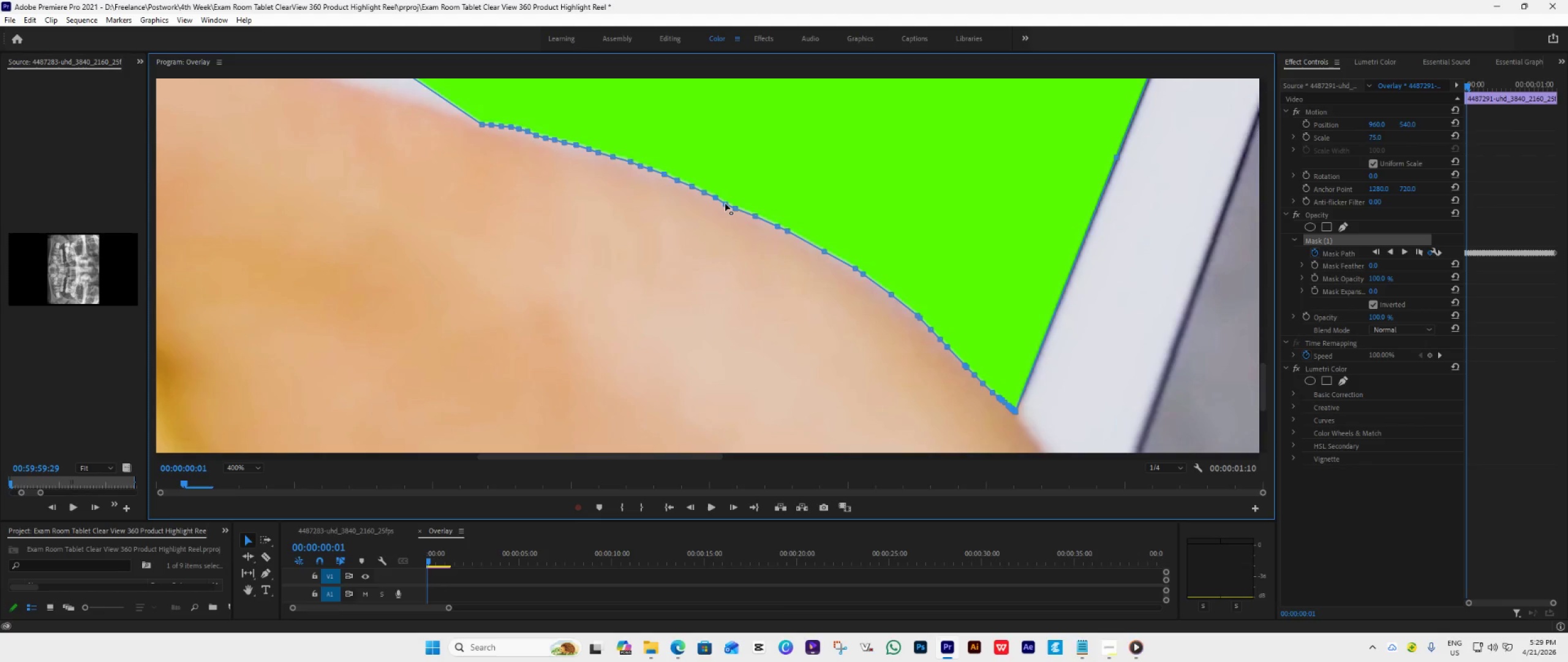 
left_click_drag(start_coordinate=[756, 215], to_coordinate=[750, 211])
 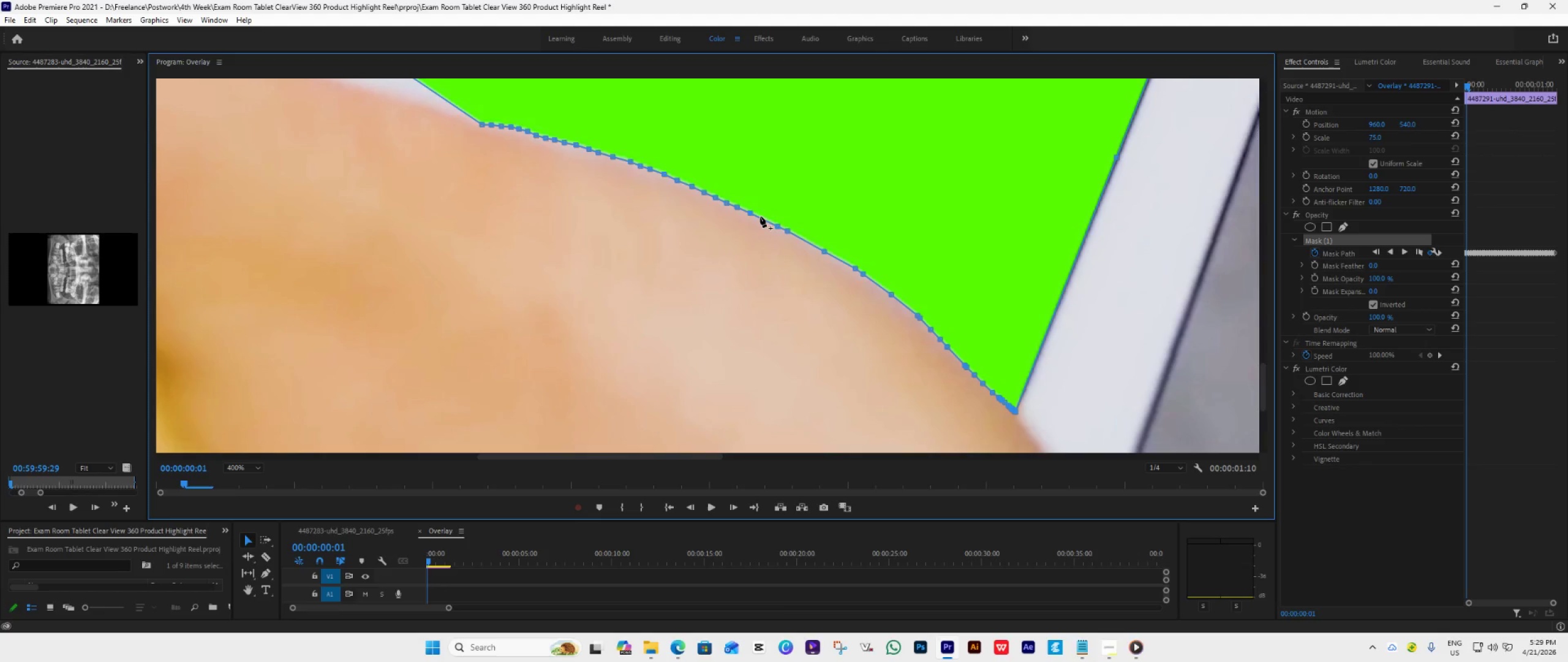 
left_click([760, 216])
 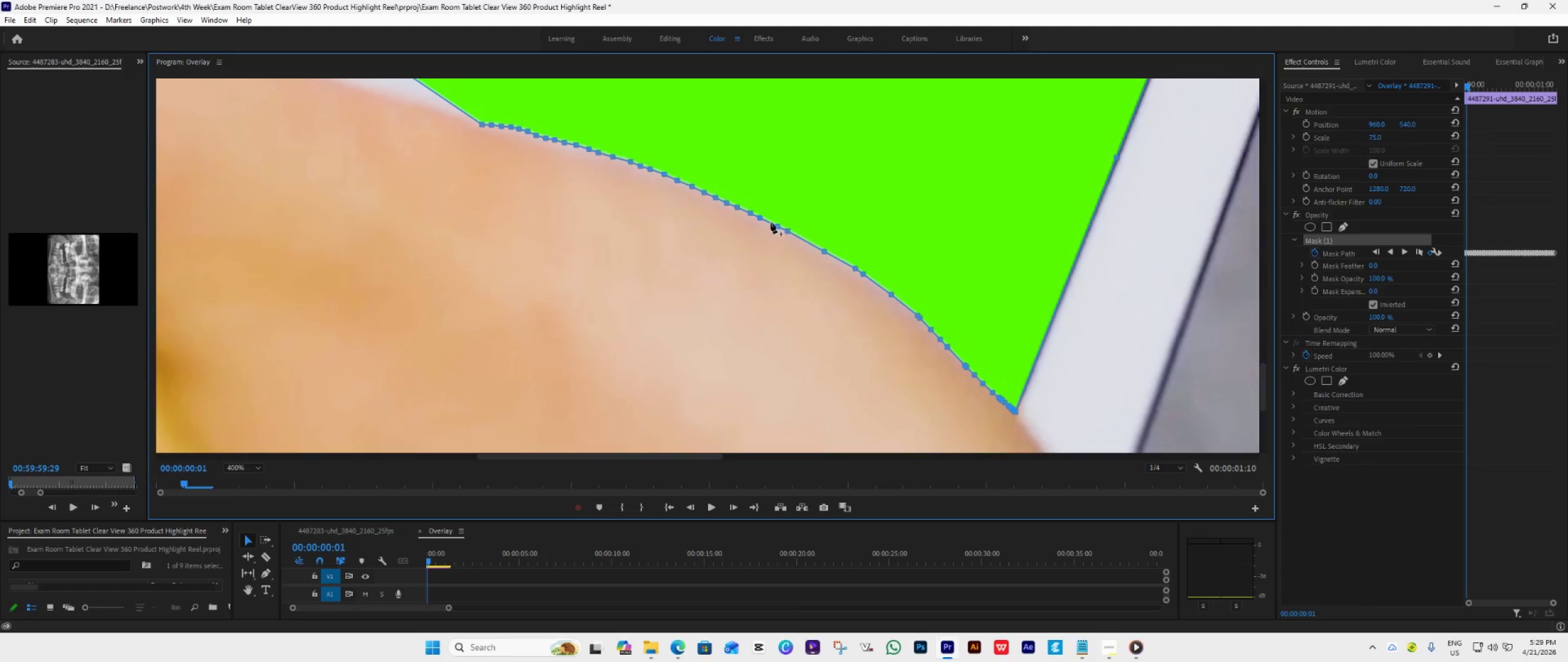 
left_click([770, 222])
 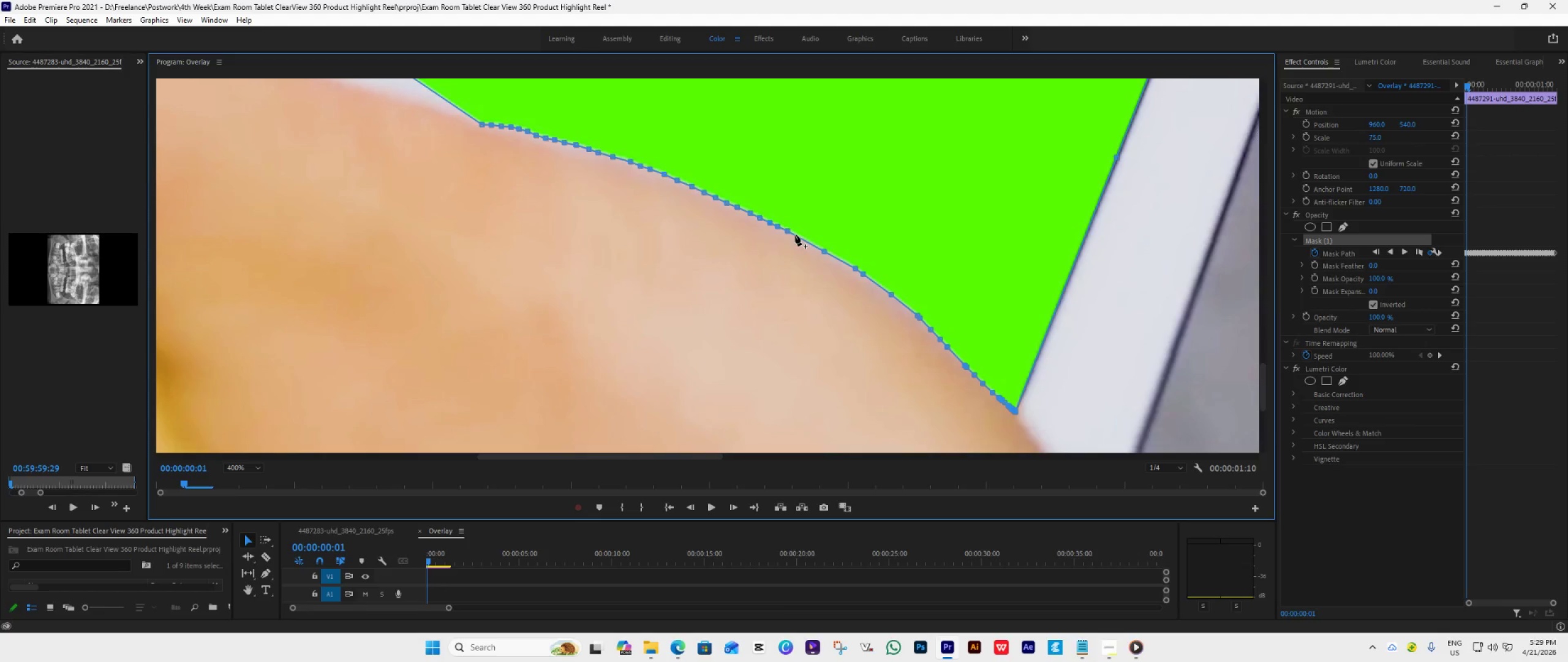 
left_click([795, 235])
 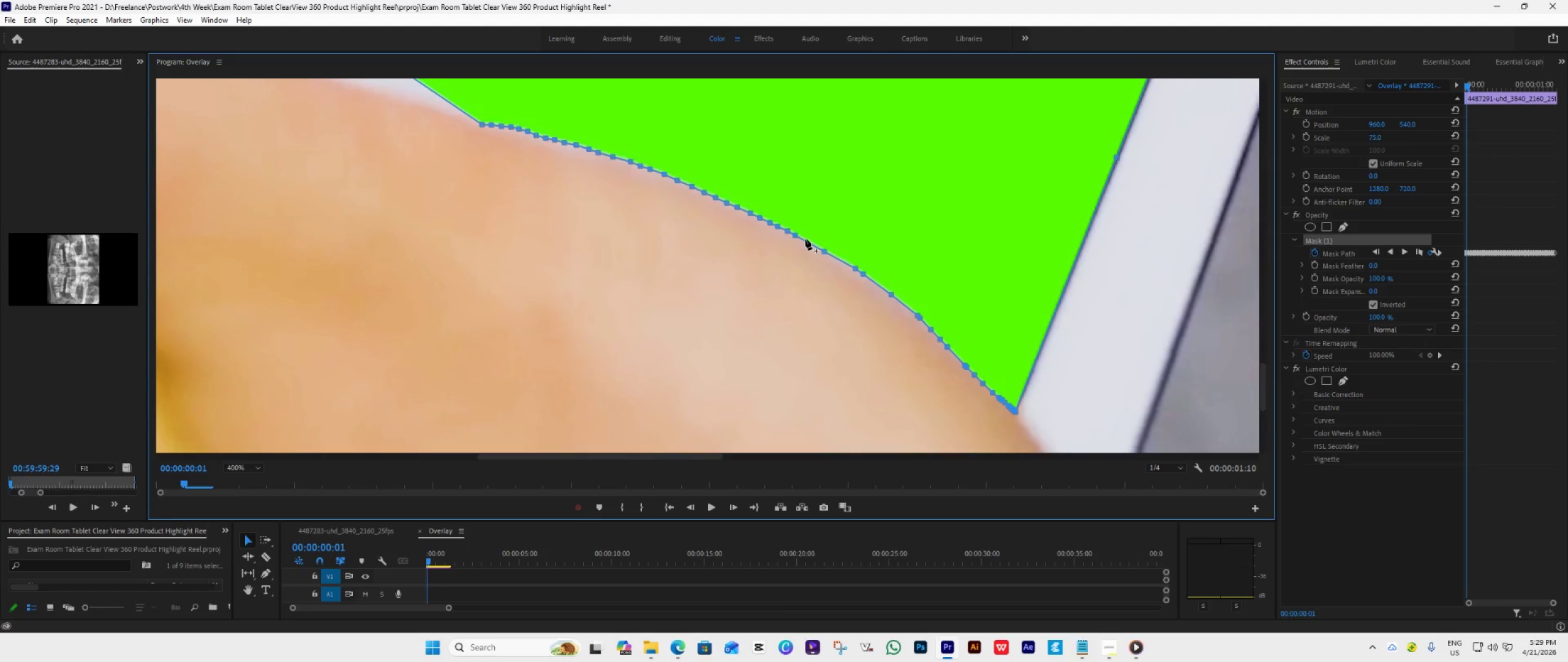 
left_click([805, 239])
 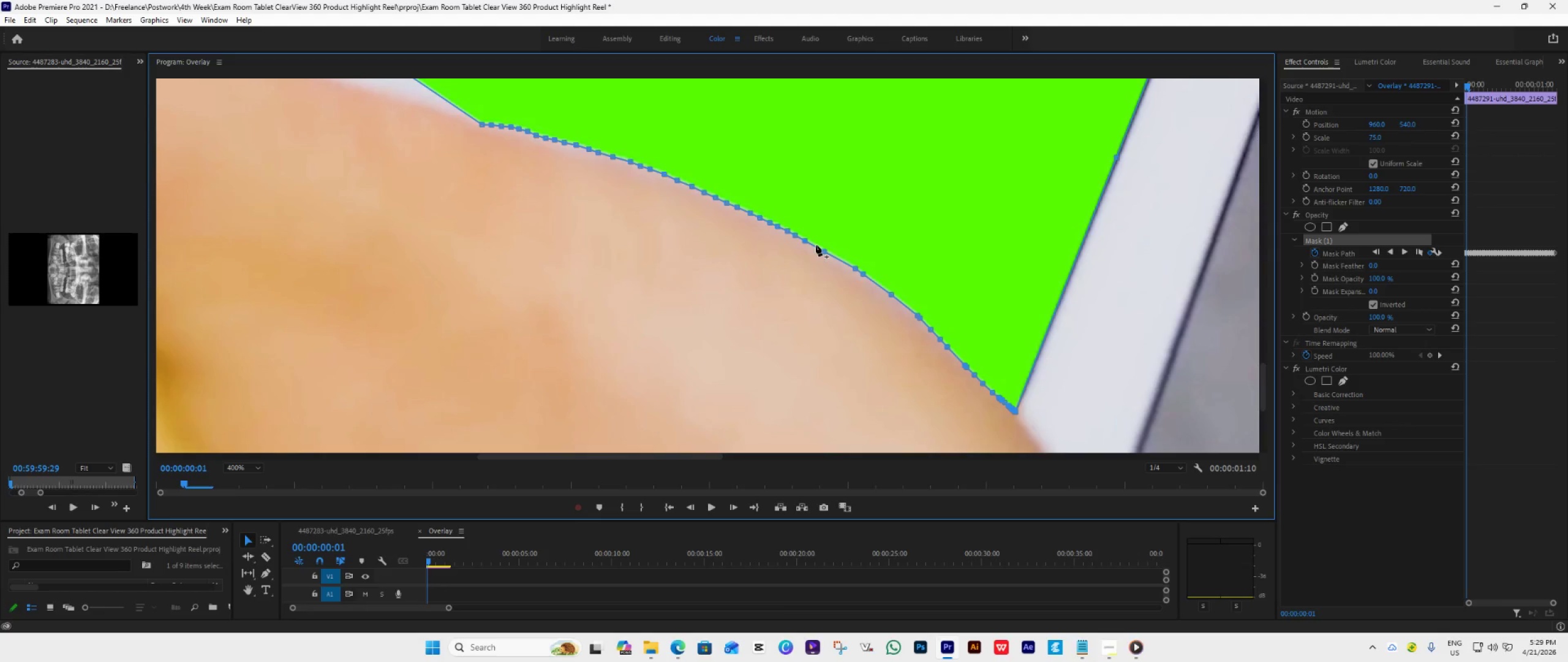 
left_click([816, 245])
 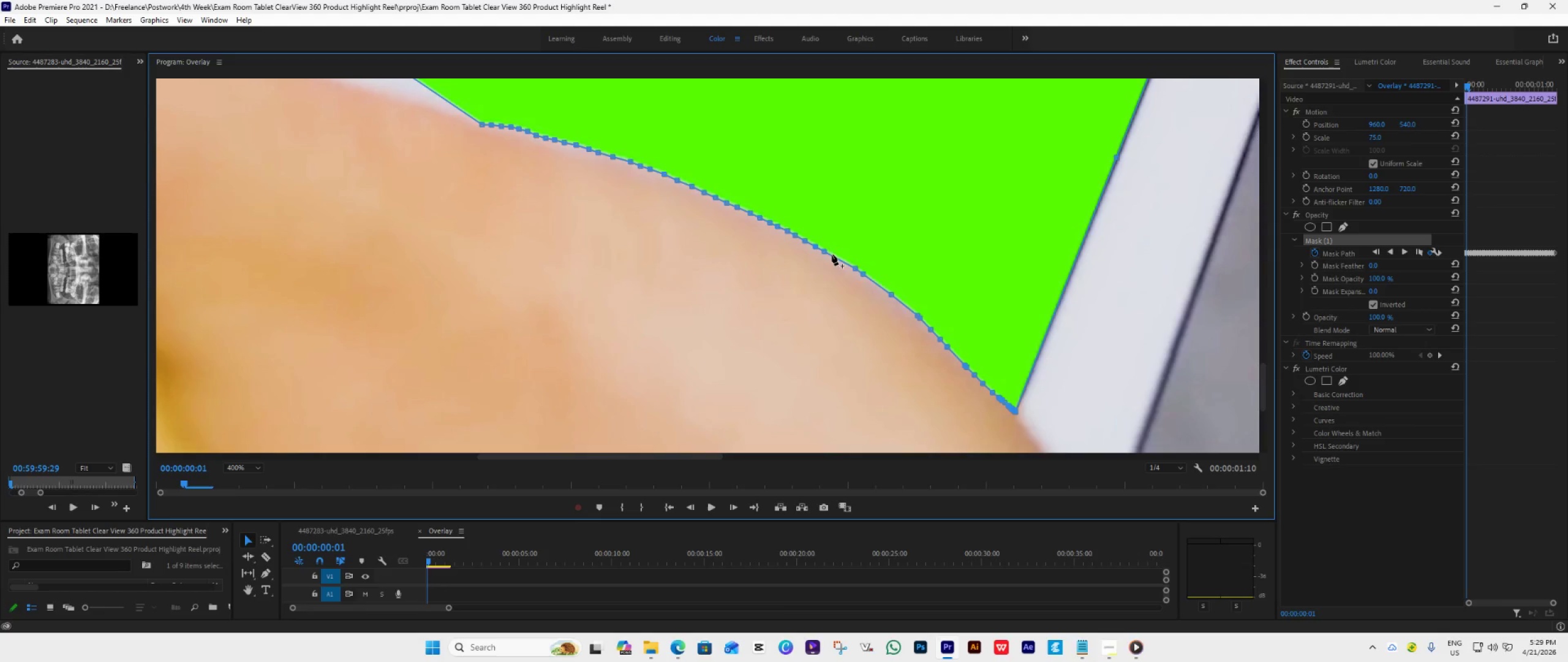 
left_click([832, 255])
 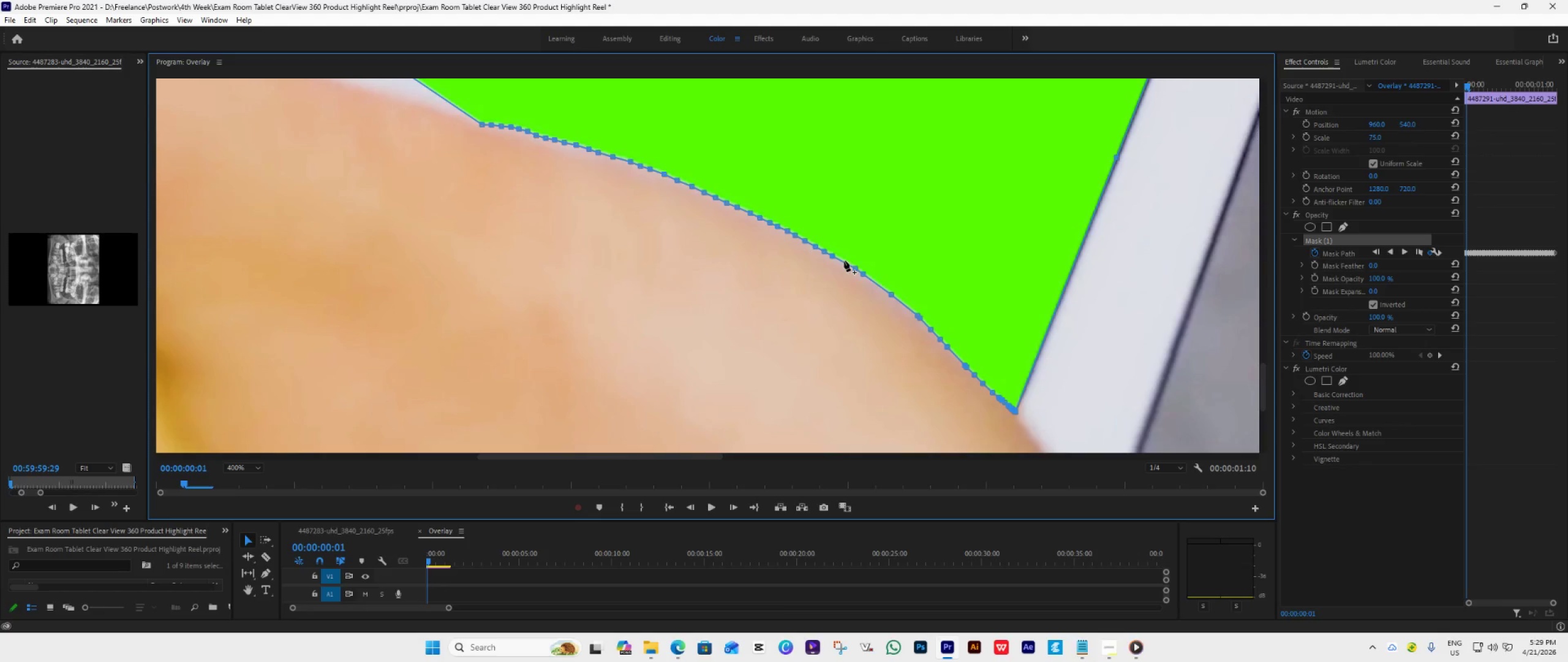 
left_click([844, 261])
 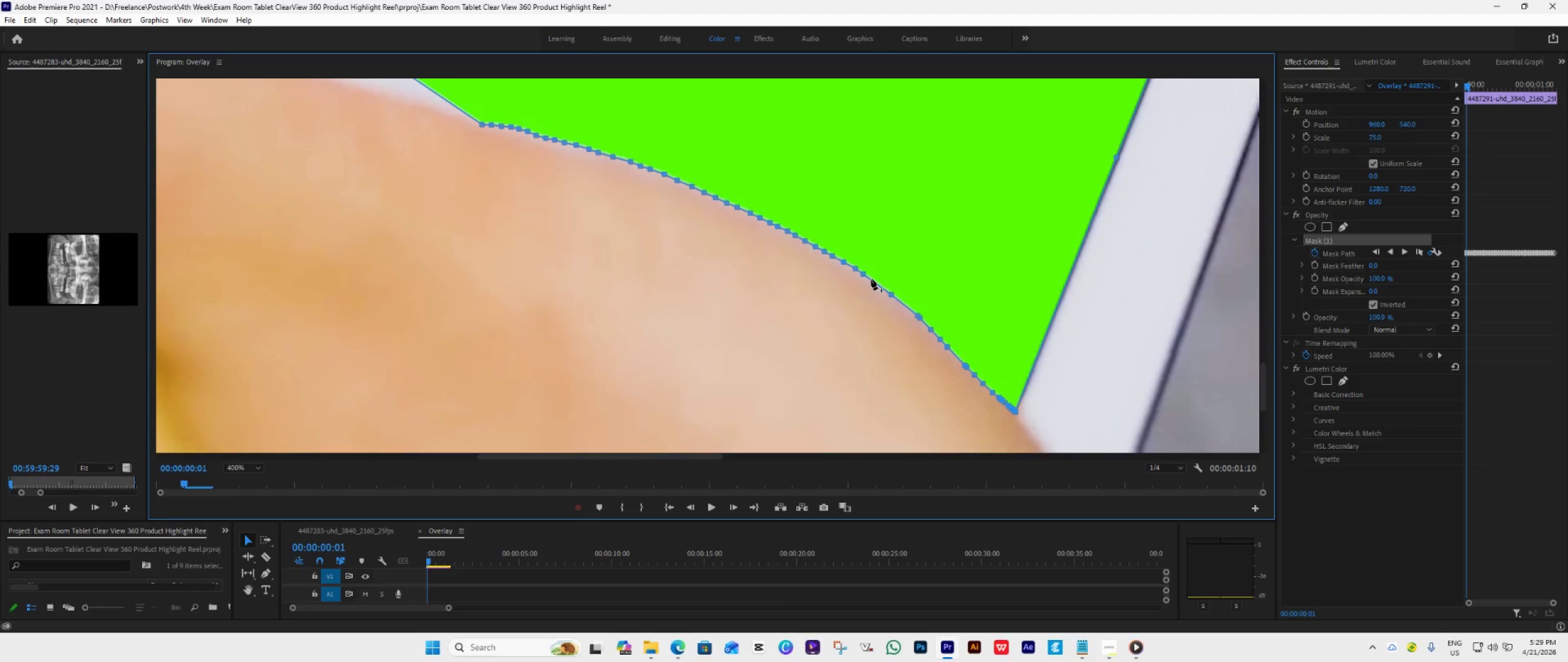 
left_click([872, 280])
 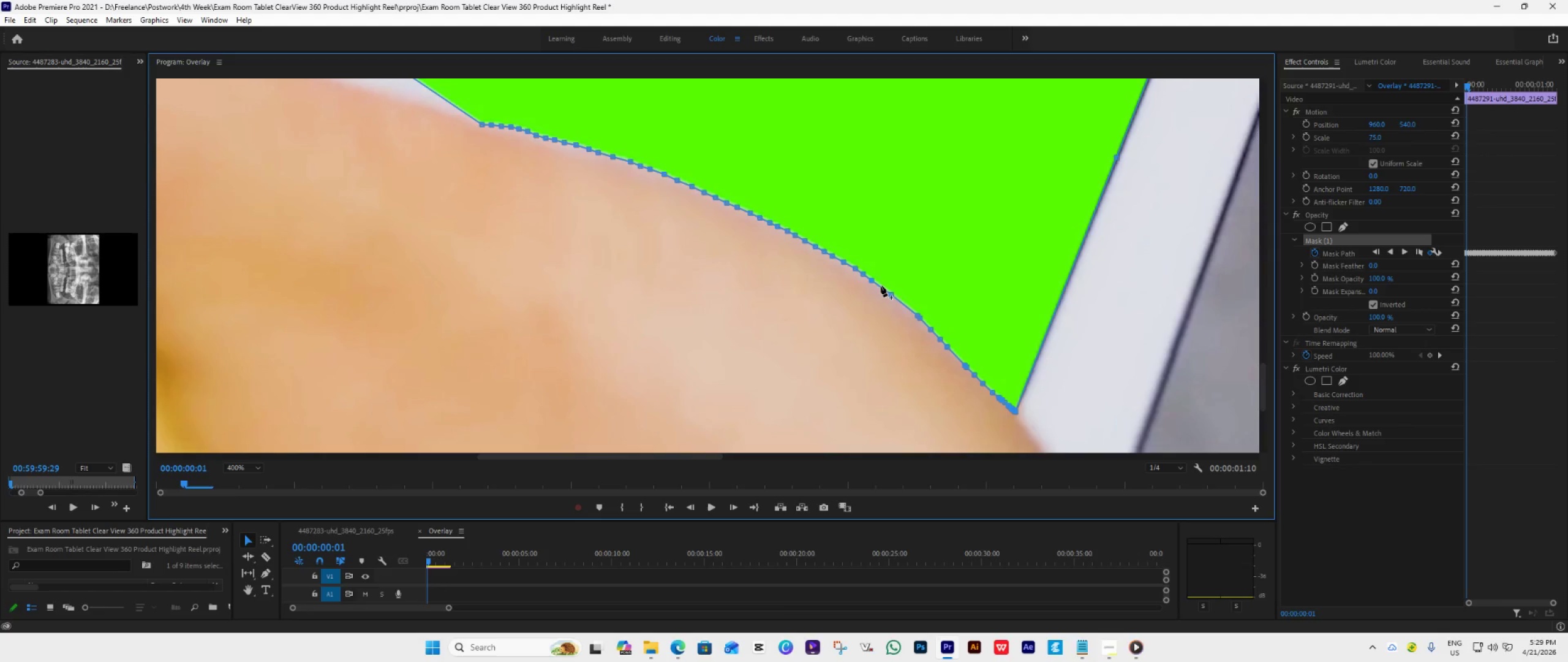 
left_click([881, 287])
 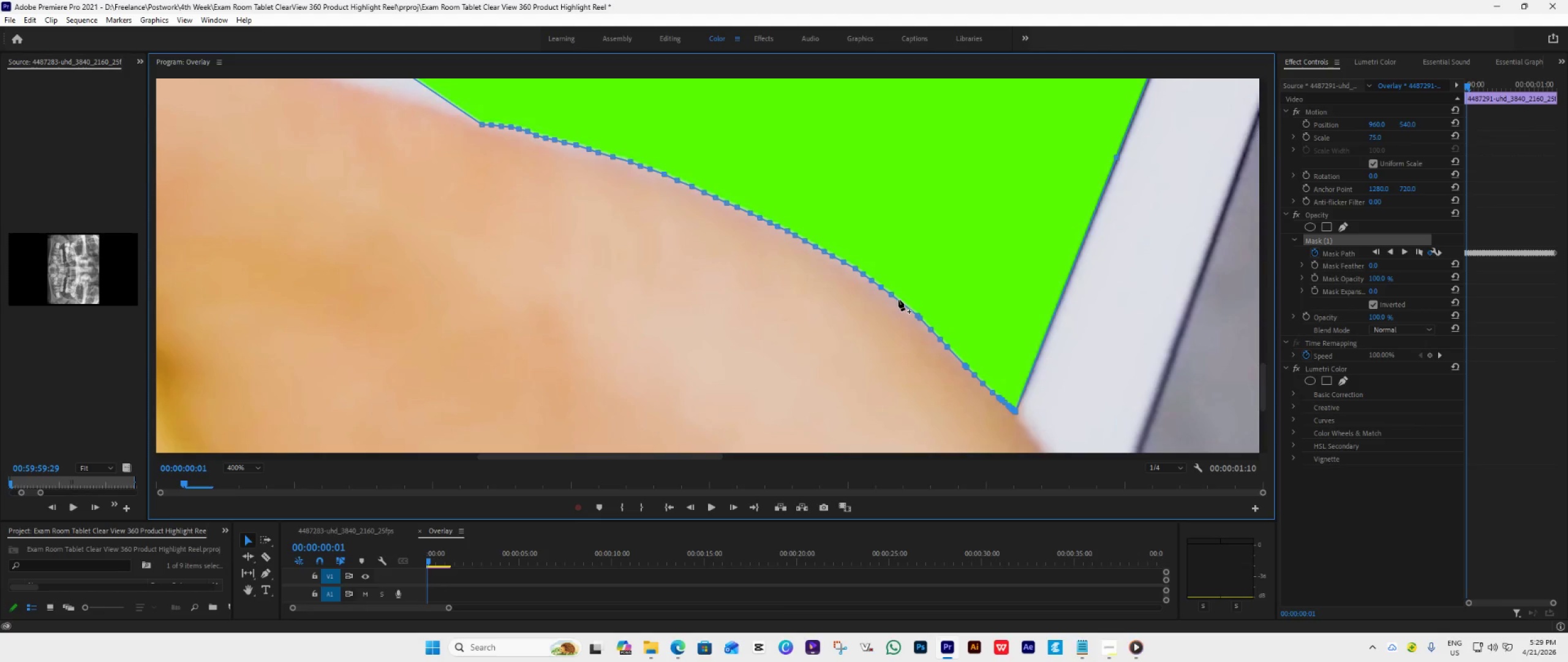 
left_click([899, 300])
 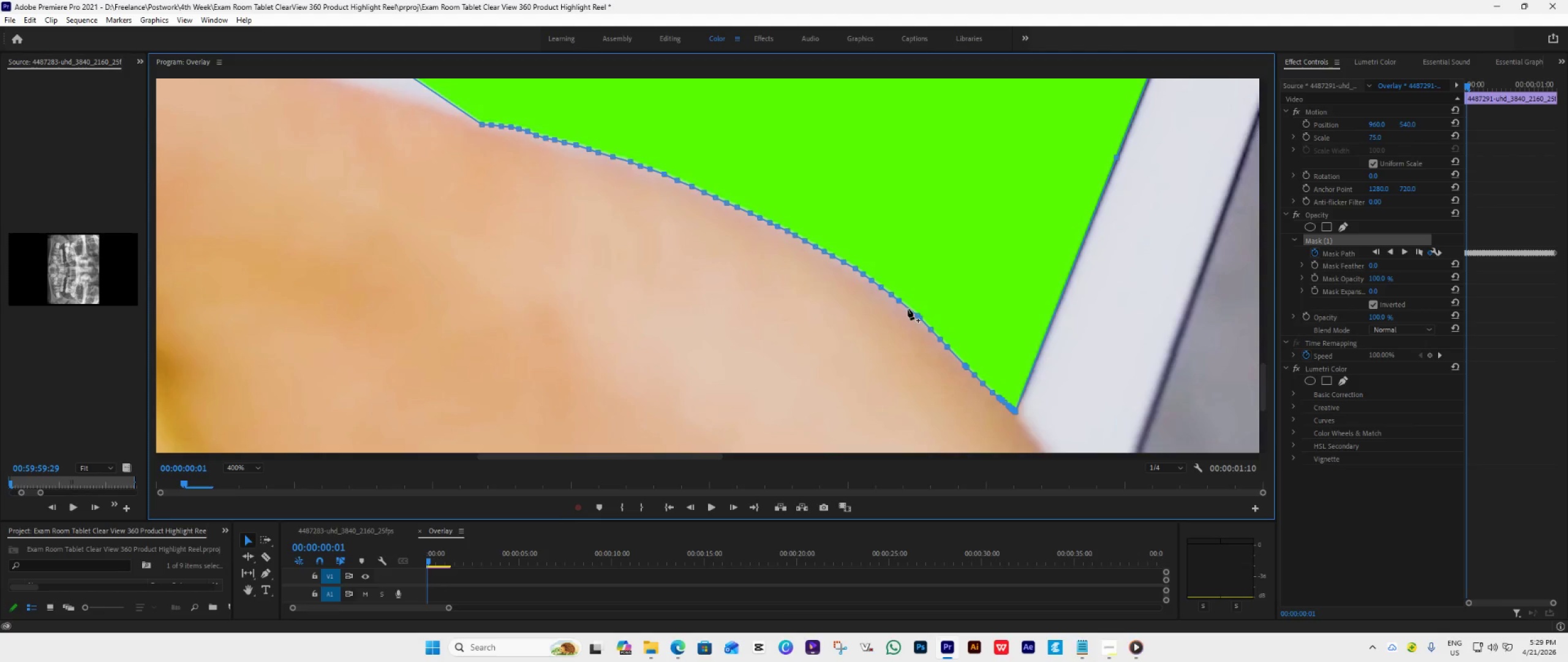 
left_click([908, 309])
 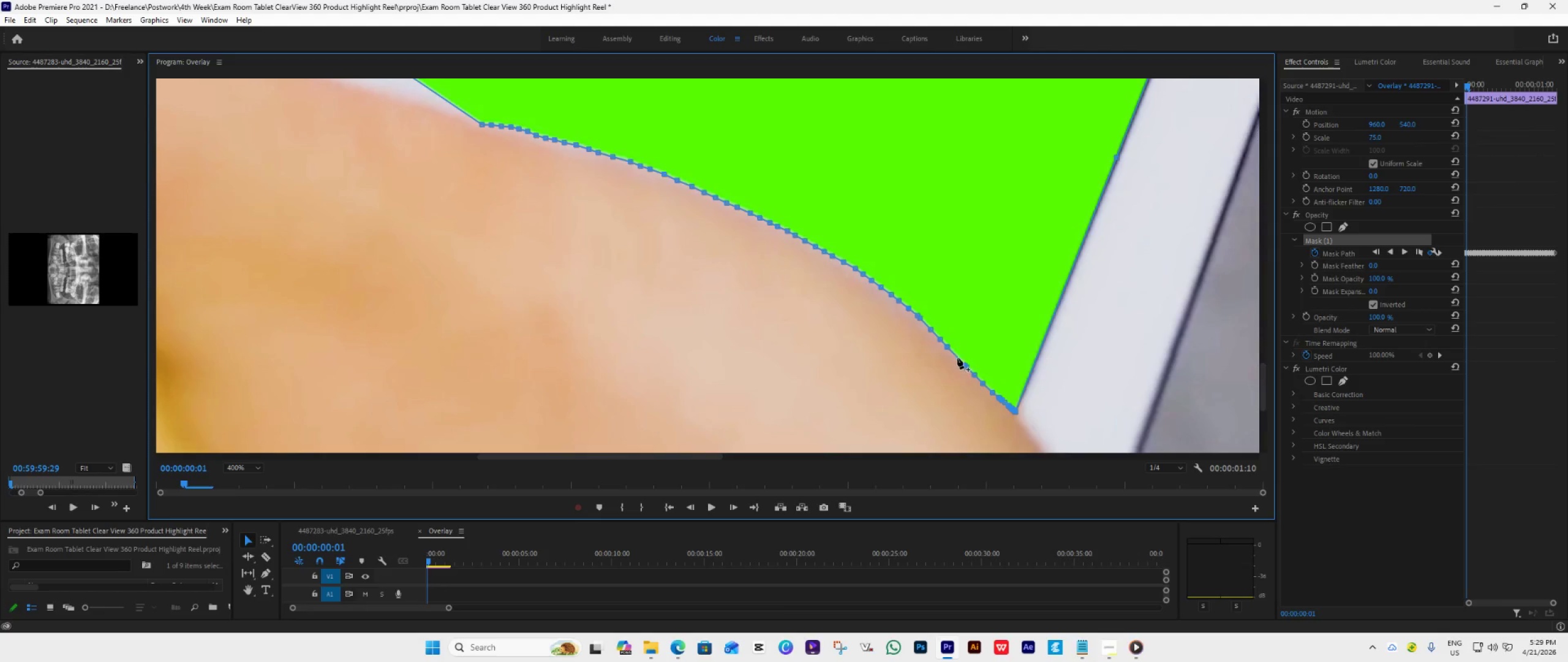 
left_click([956, 356])
 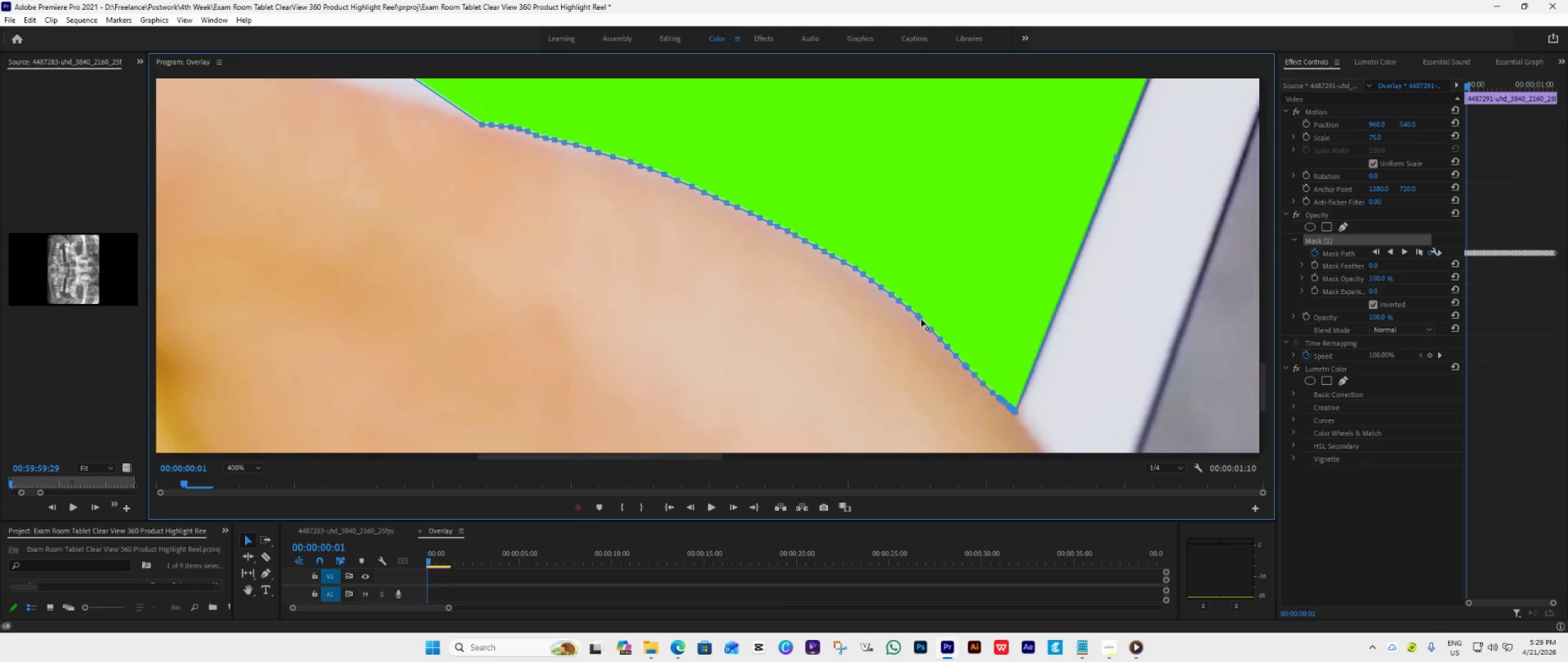 
left_click_drag(start_coordinate=[921, 319], to_coordinate=[925, 321])
 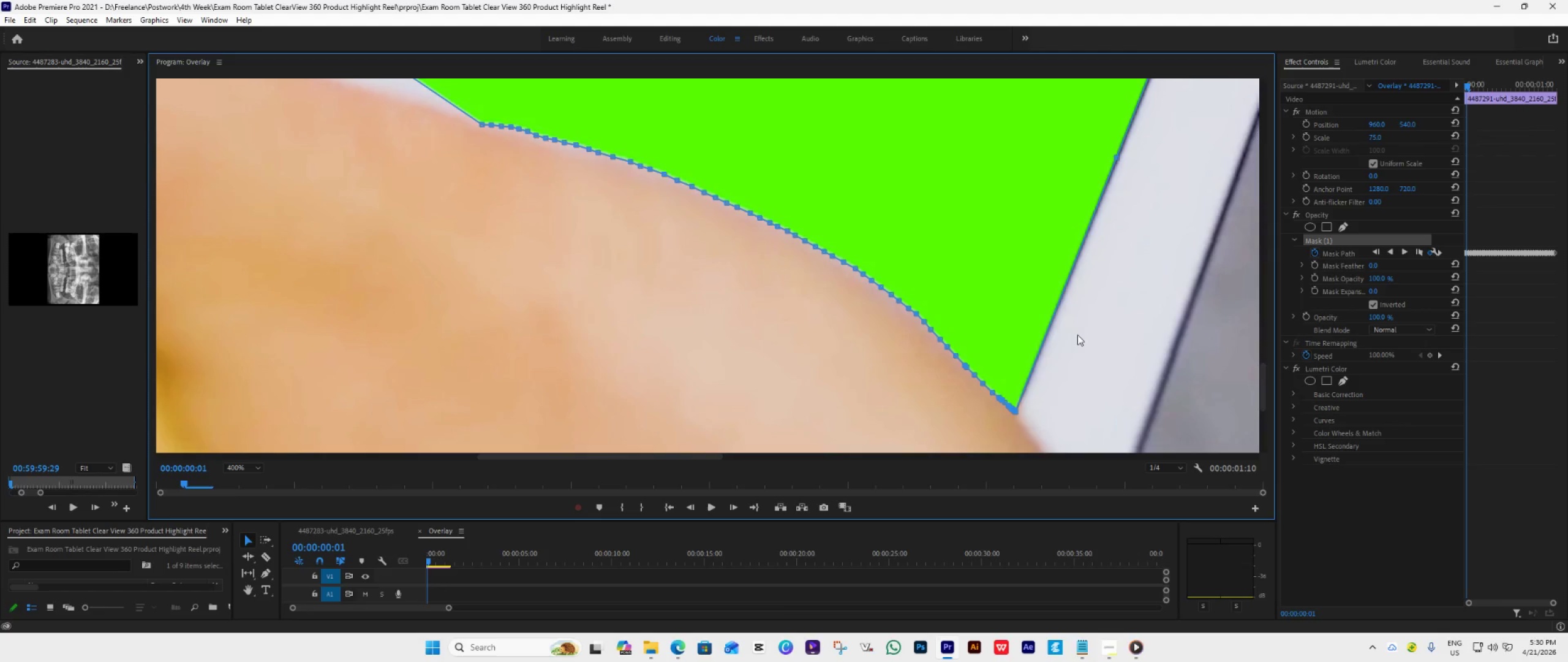 
wait(11.89)
 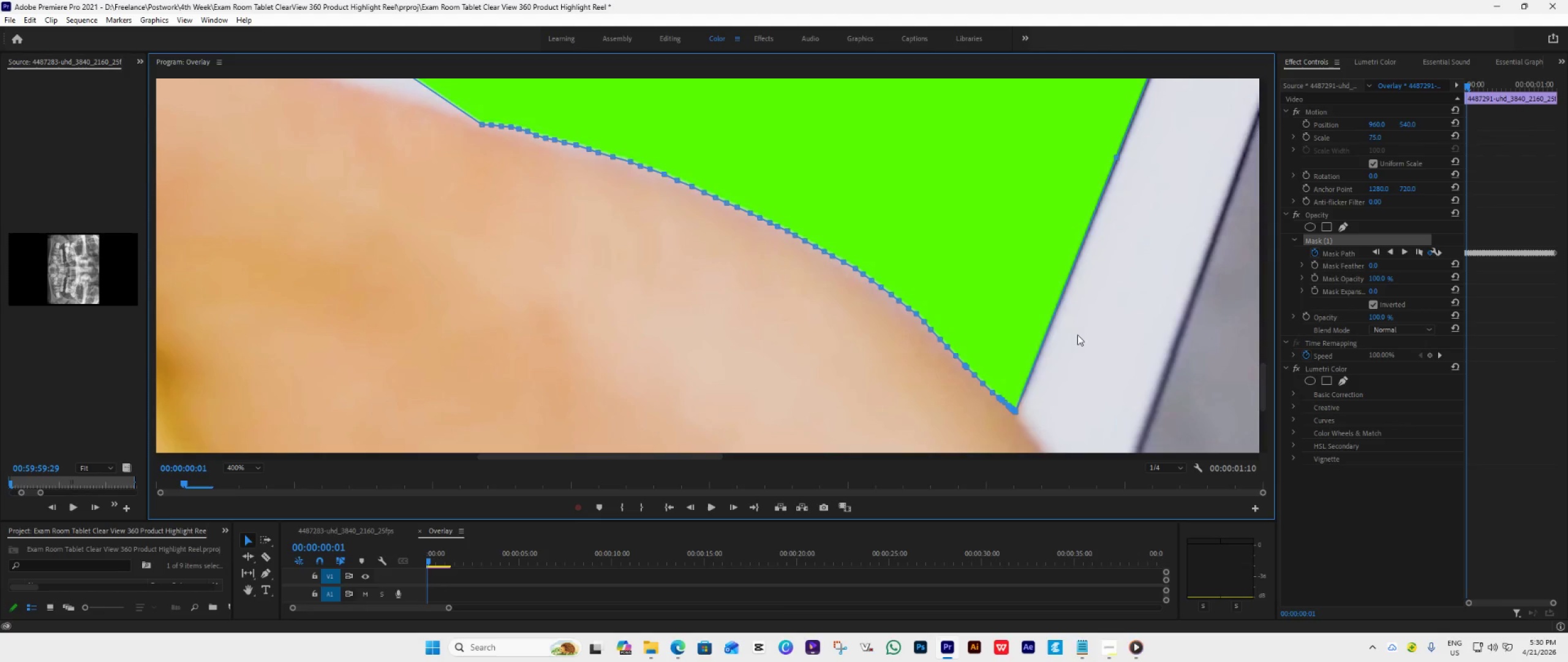 
left_click([537, 131])
 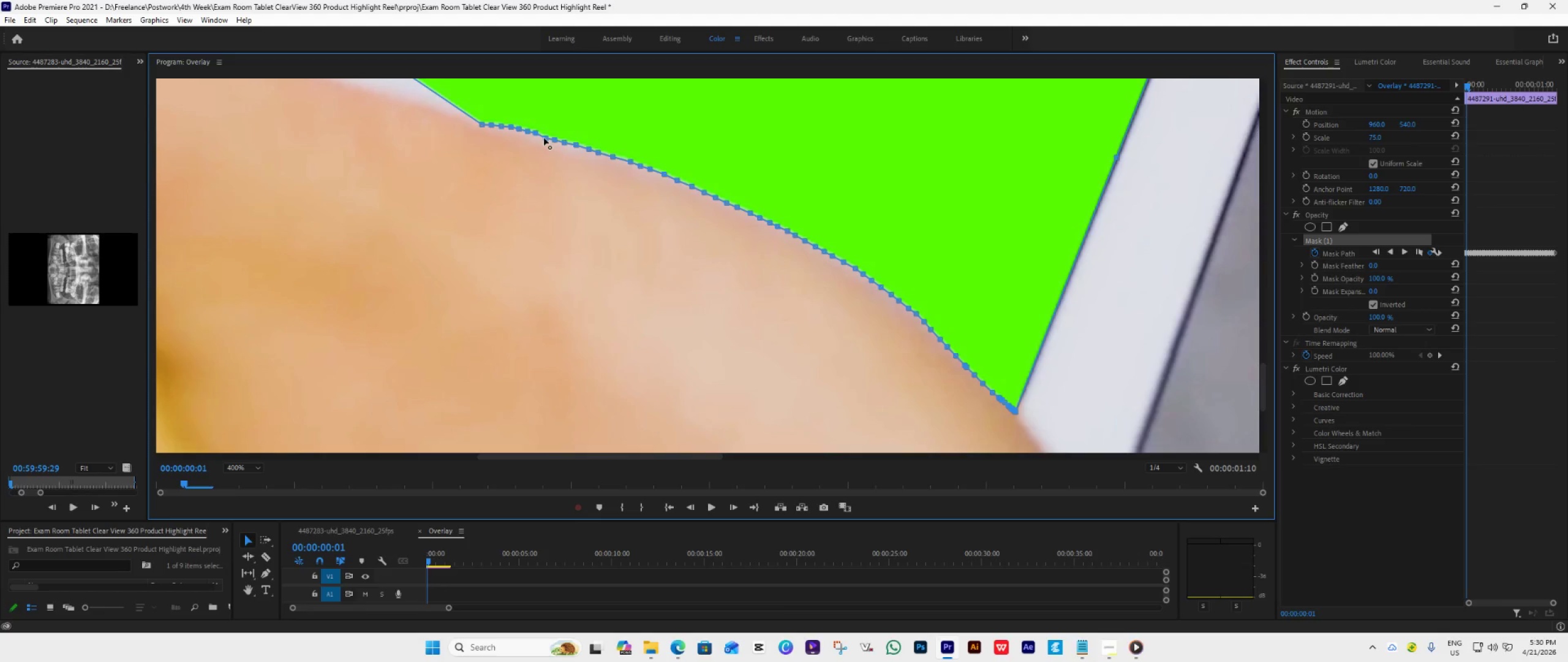 
left_click_drag(start_coordinate=[545, 138], to_coordinate=[543, 135])
 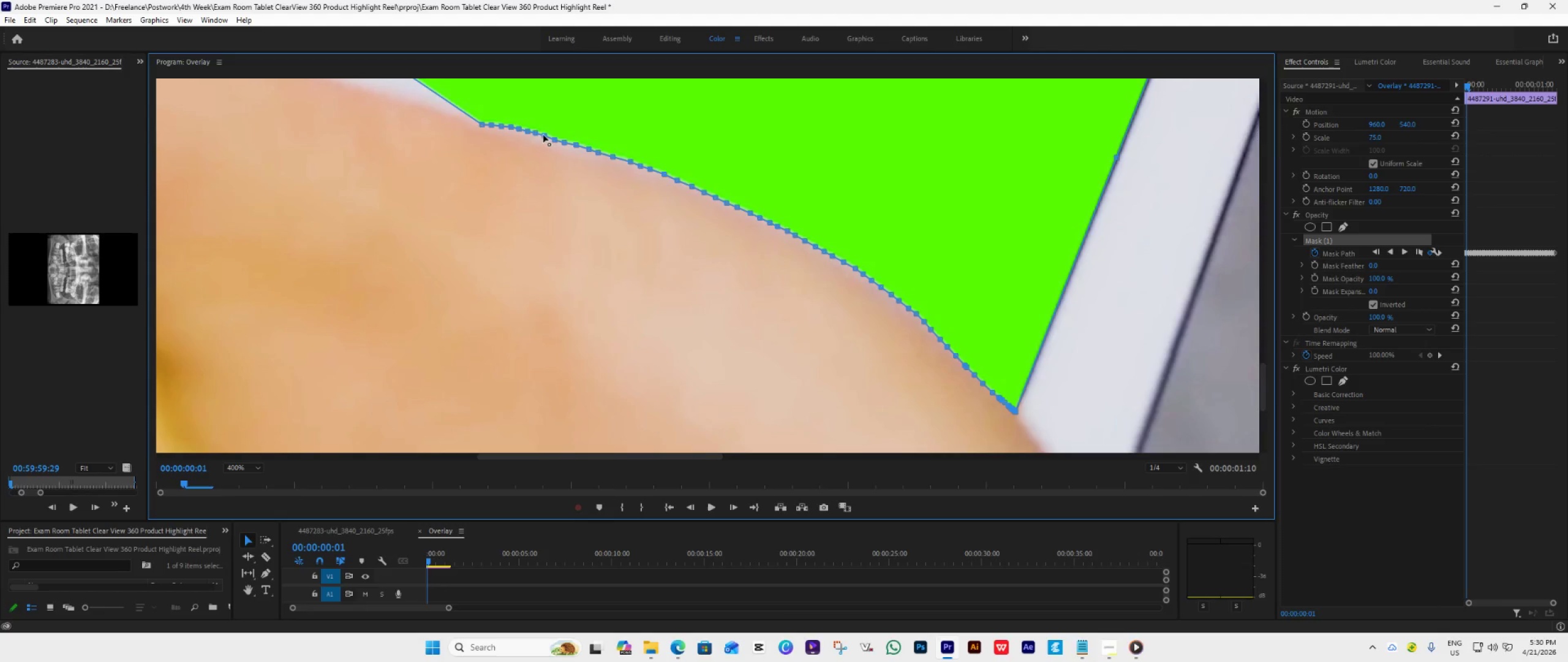 
double_click([543, 135])
 